 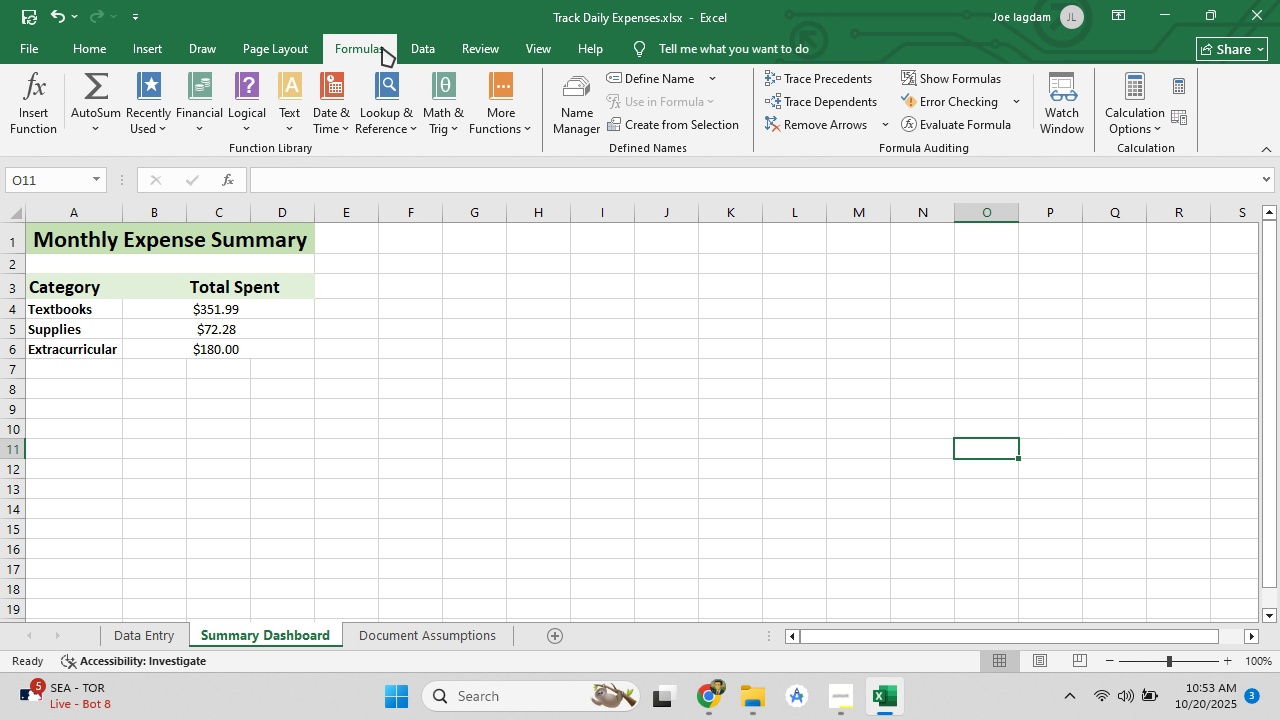 
left_click([454, 41])
 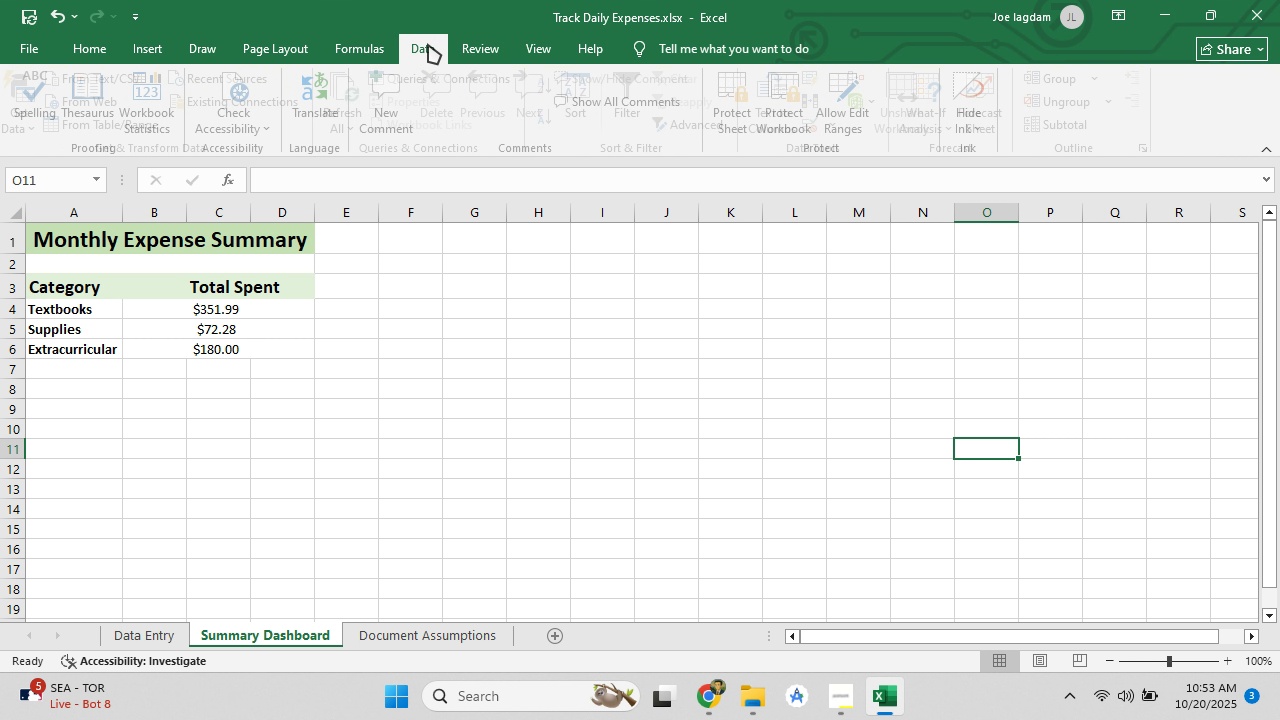 
left_click([428, 44])
 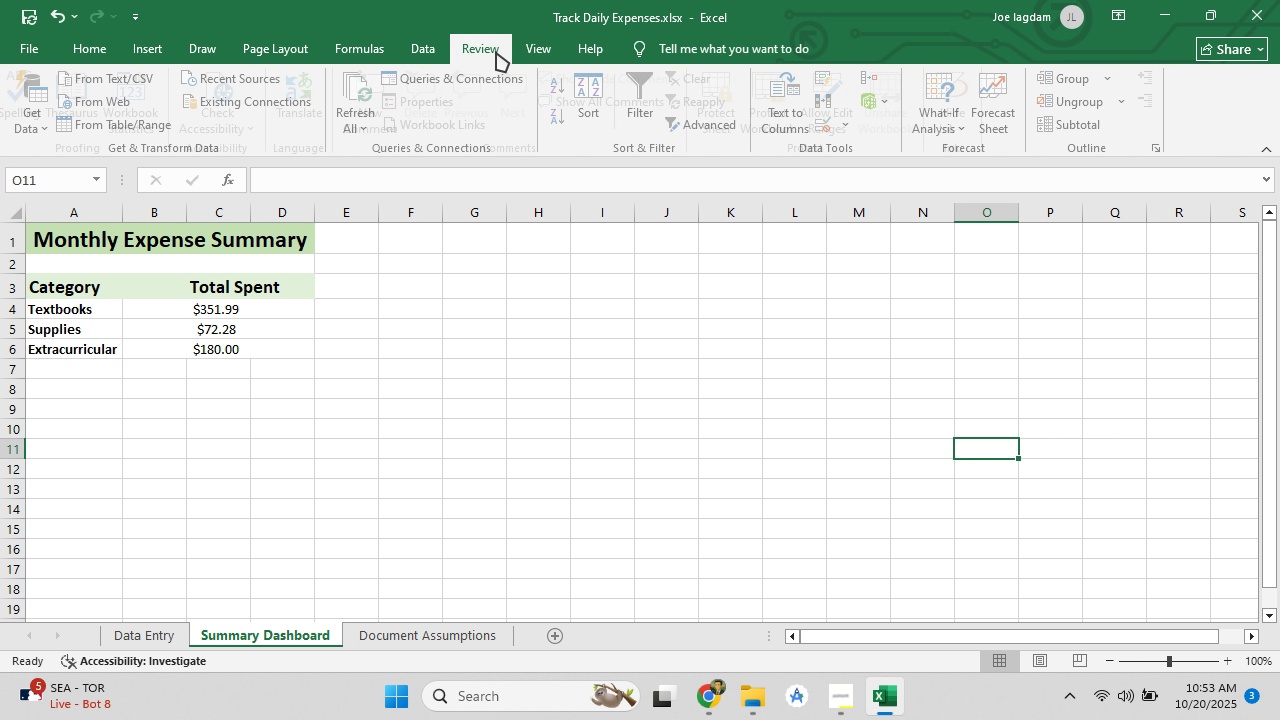 
left_click([497, 52])
 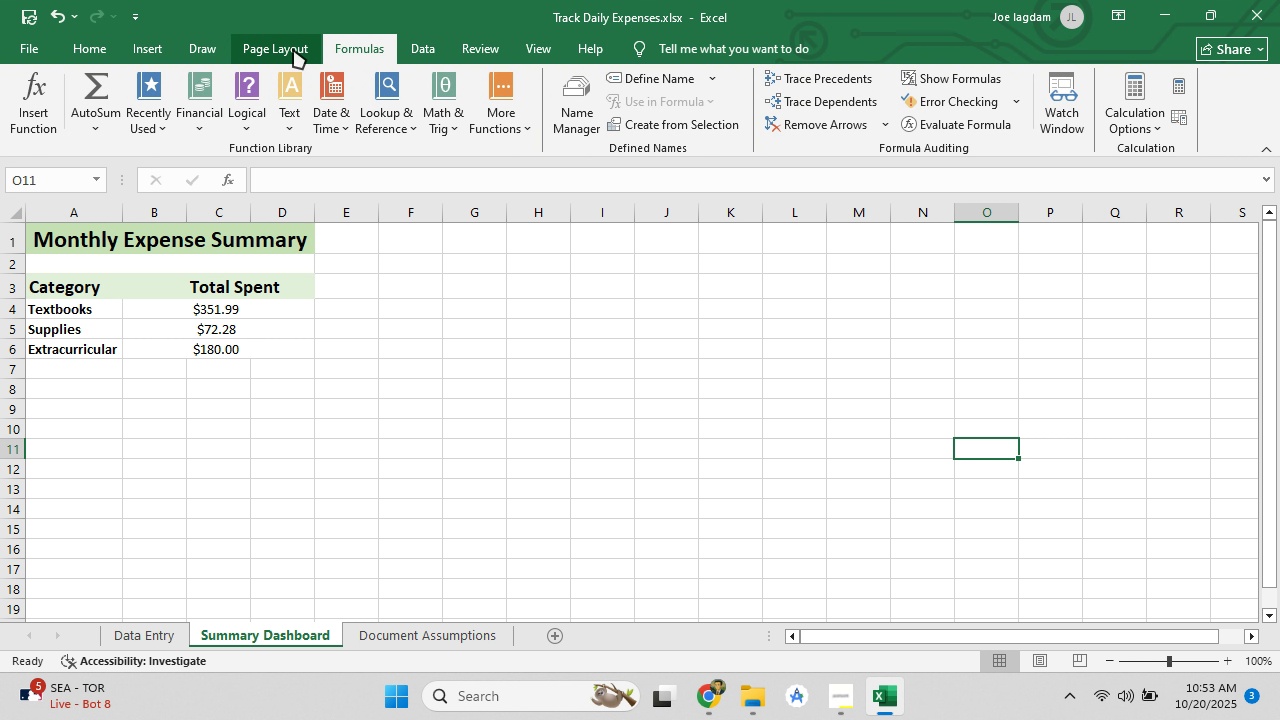 
triple_click([293, 49])
 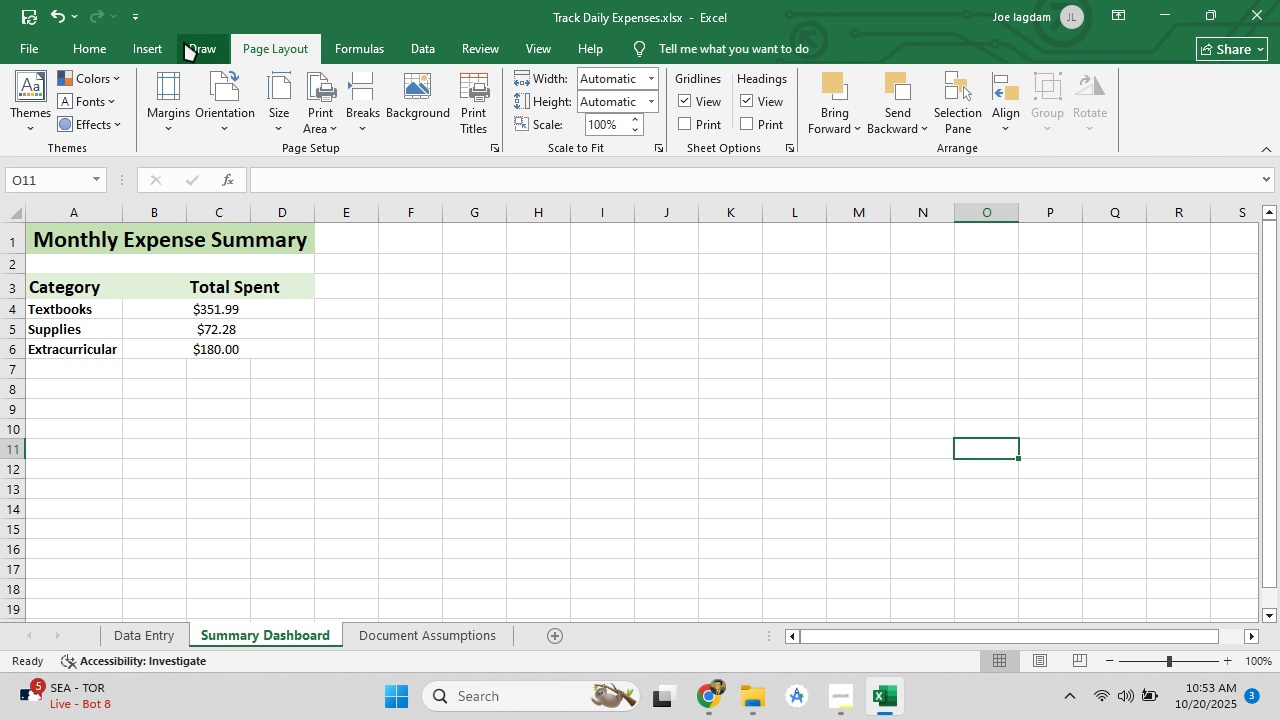 
left_click([155, 48])
 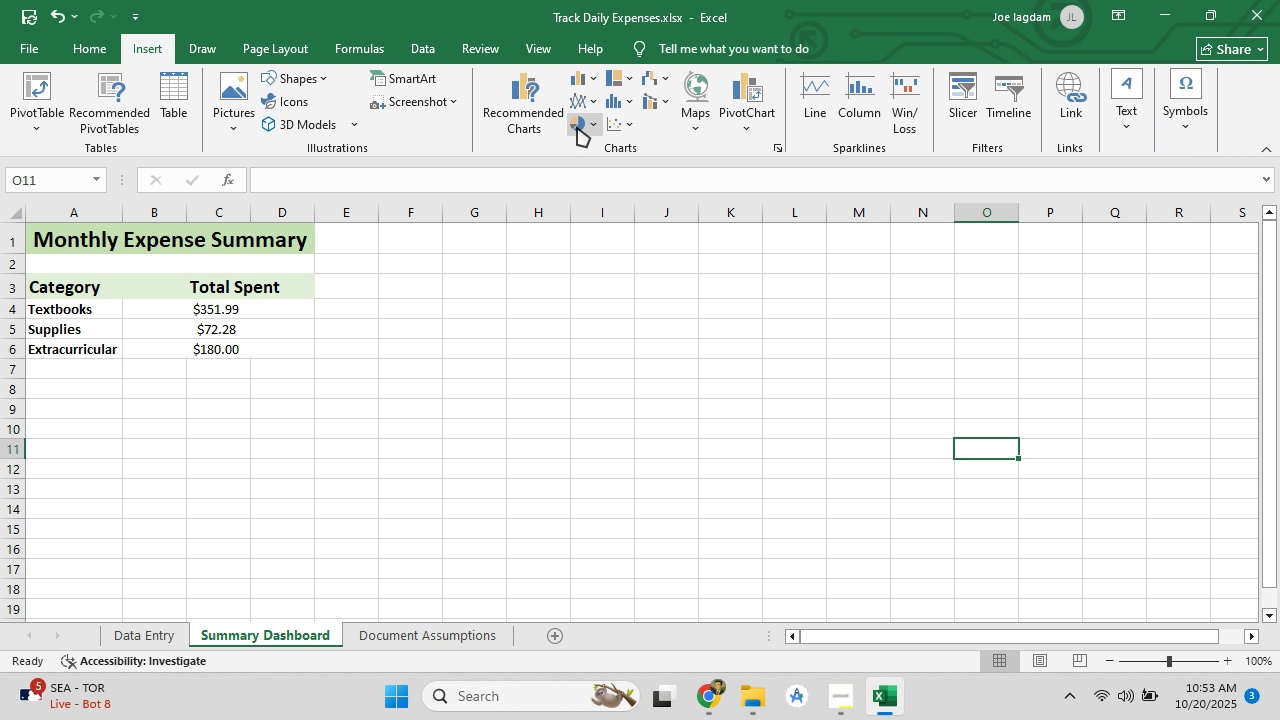 
left_click([578, 126])
 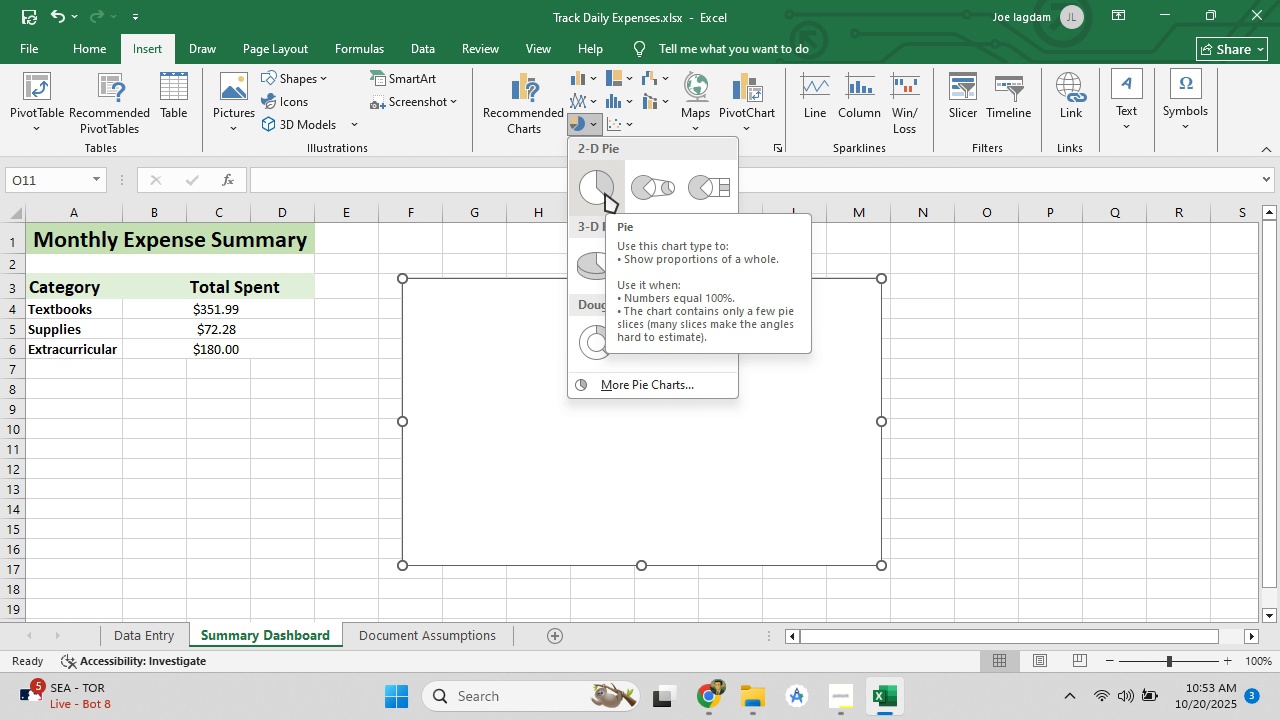 
left_click([604, 193])
 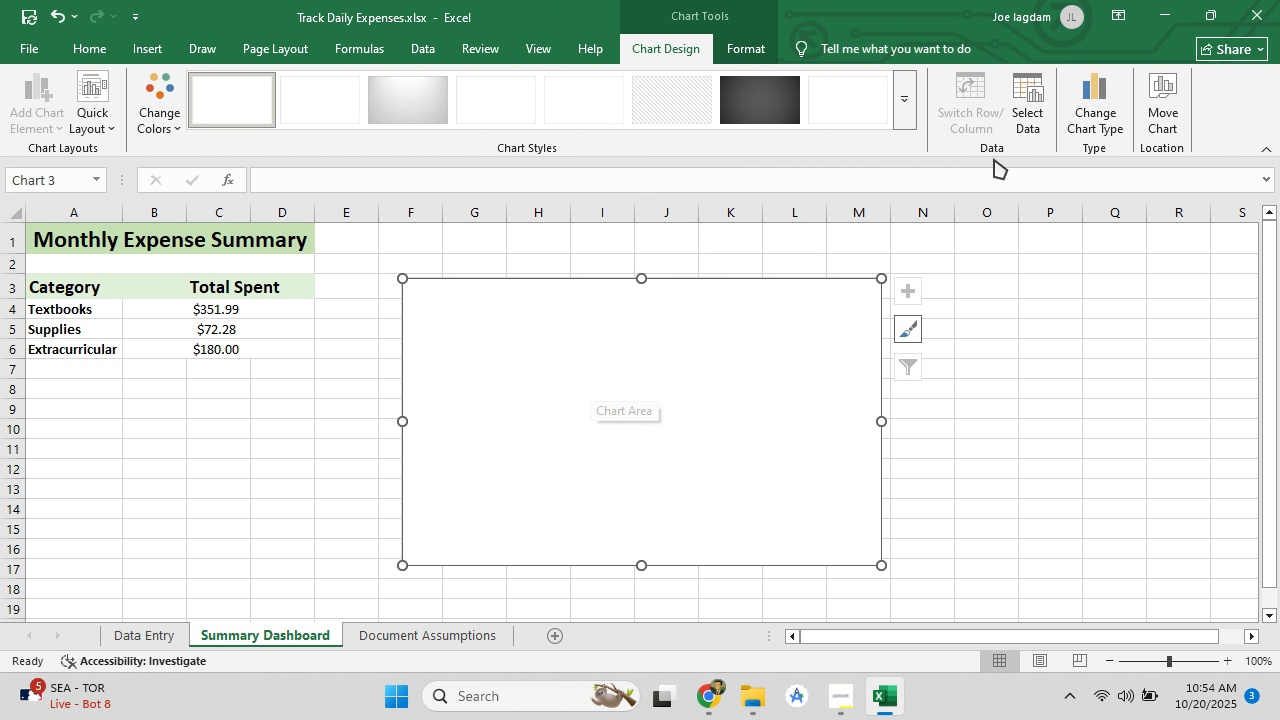 
left_click([1101, 113])
 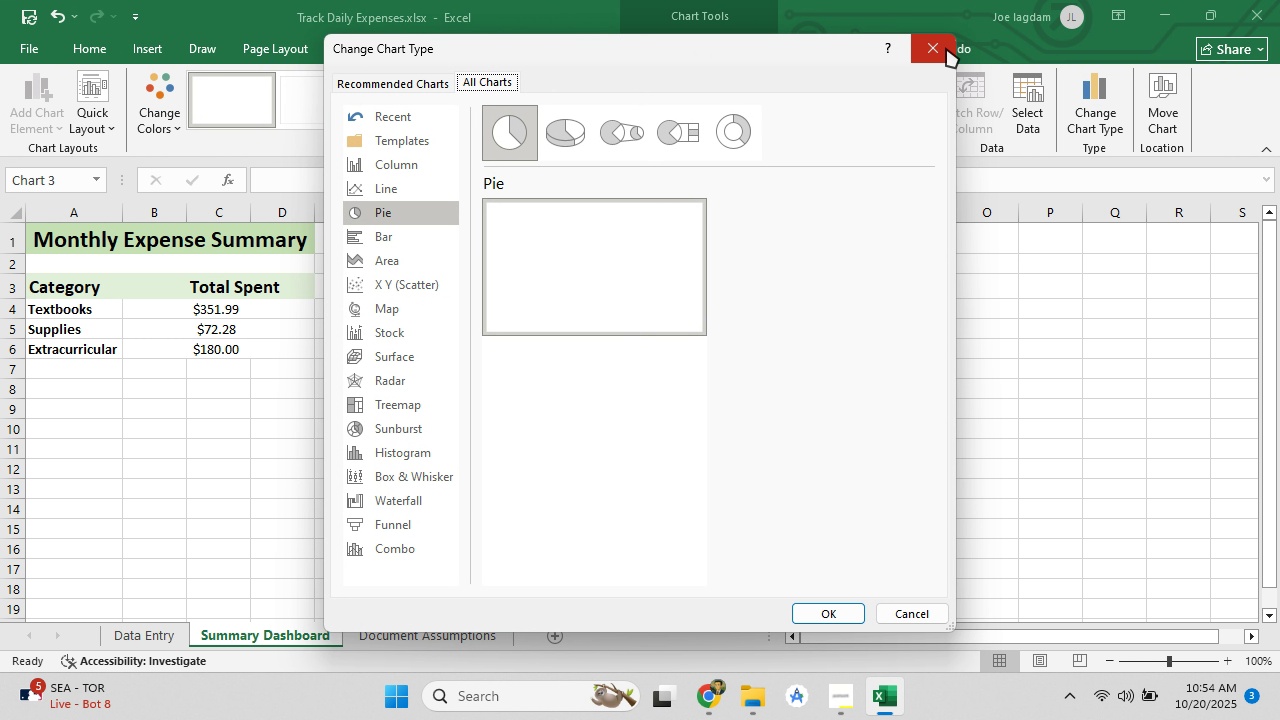 
left_click([945, 48])
 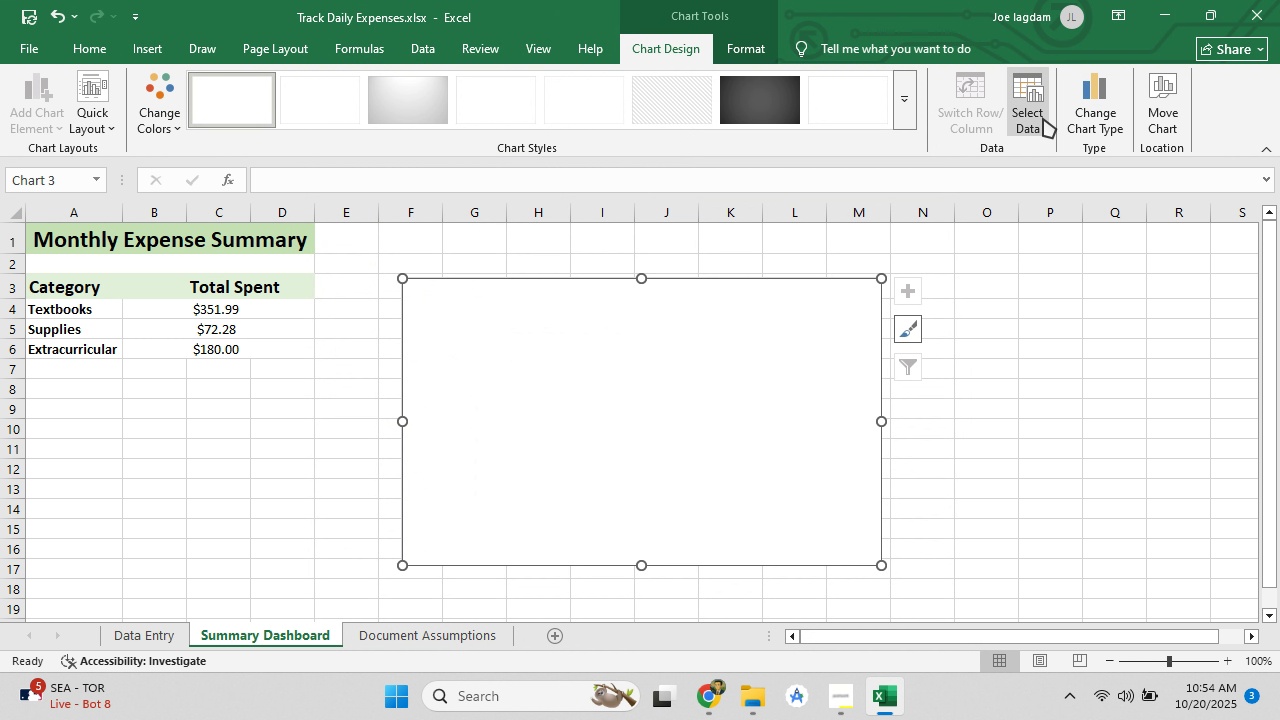 
mouse_move([1021, 116])
 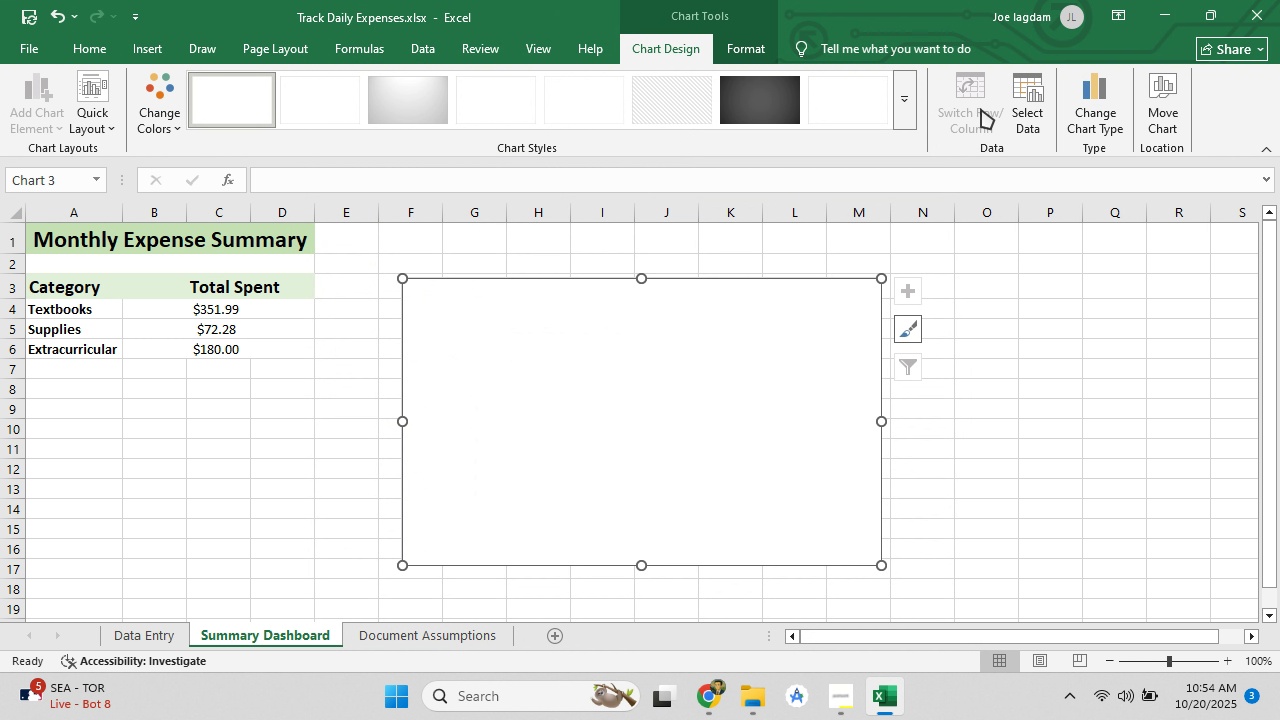 
left_click([982, 109])
 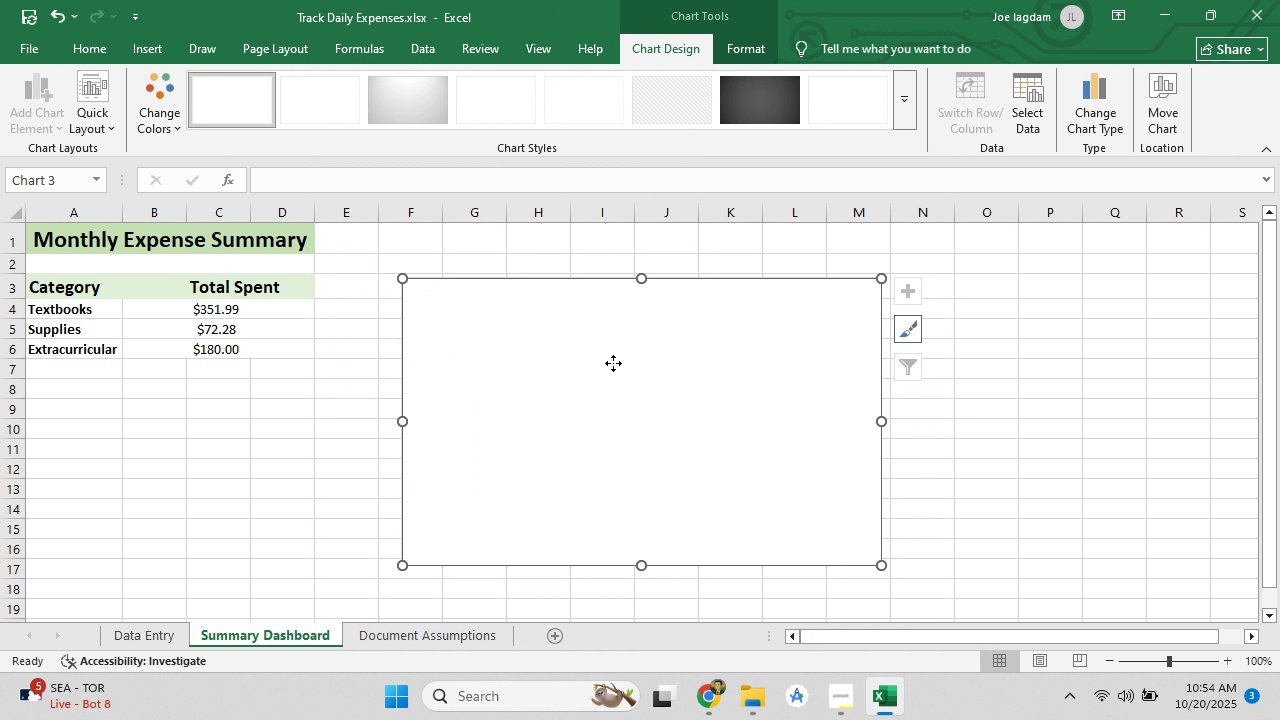 
right_click([613, 363])
 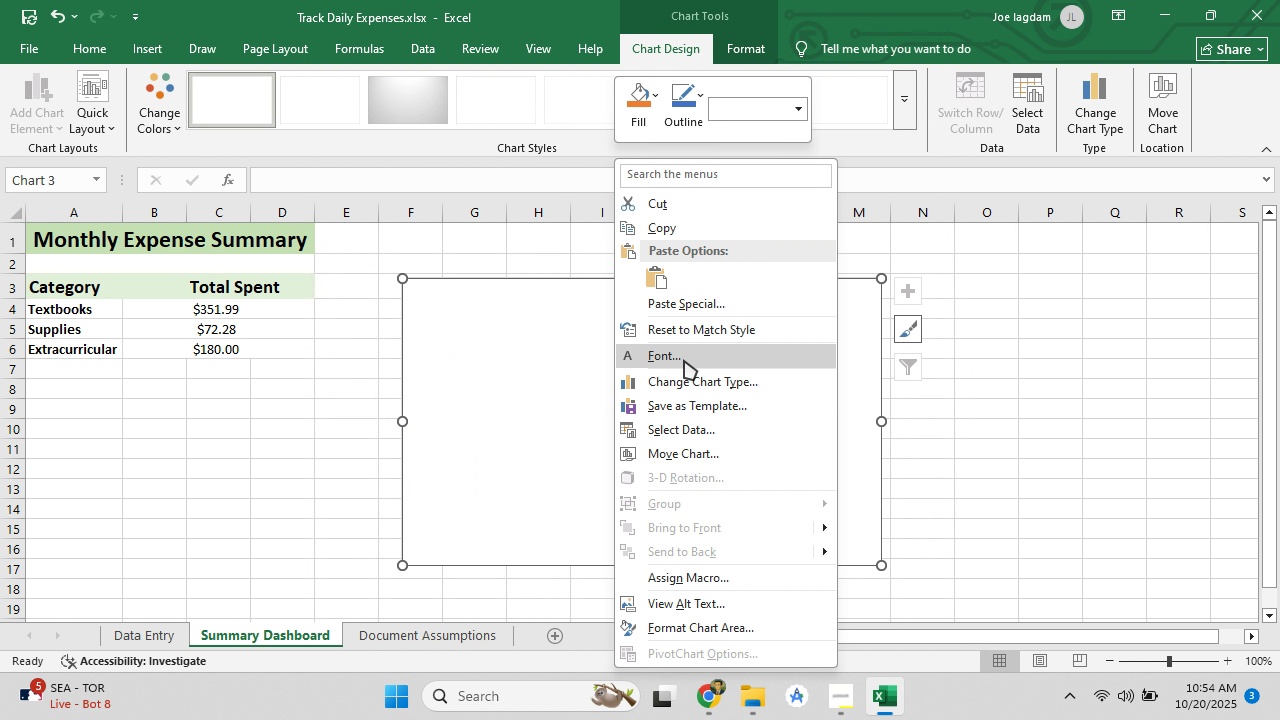 
mouse_move([685, 417])
 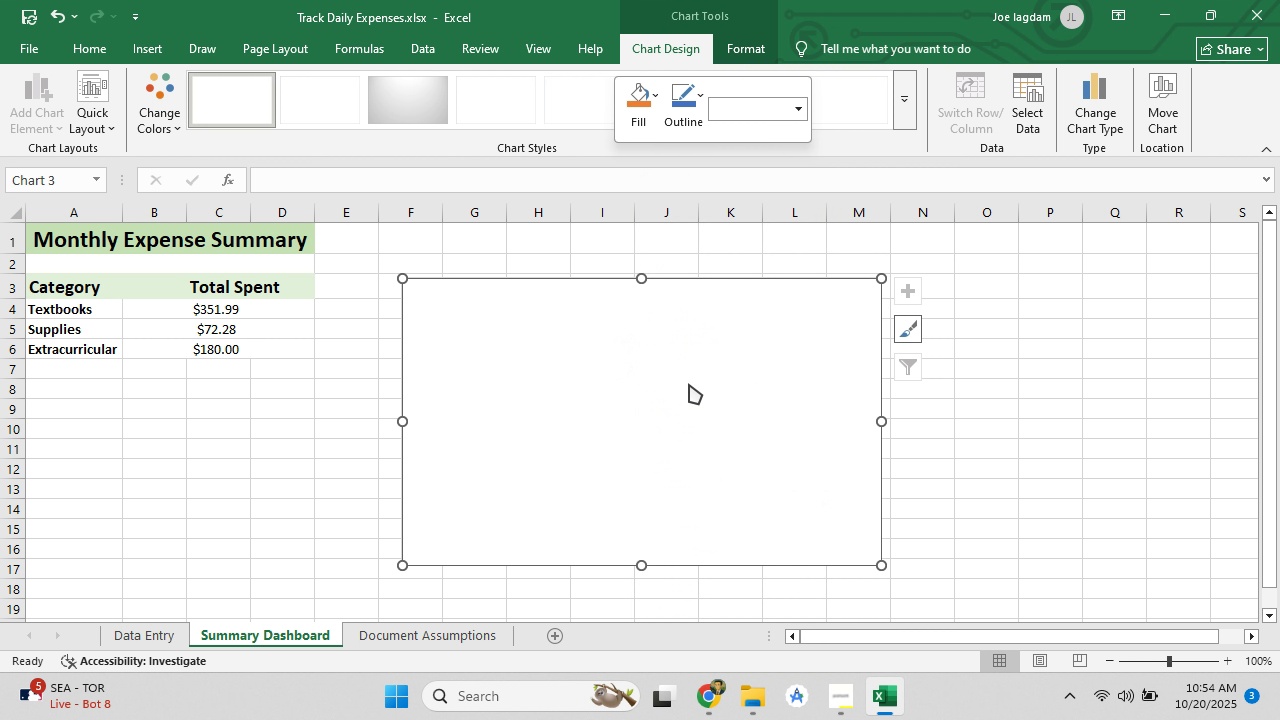 
left_click([689, 384])
 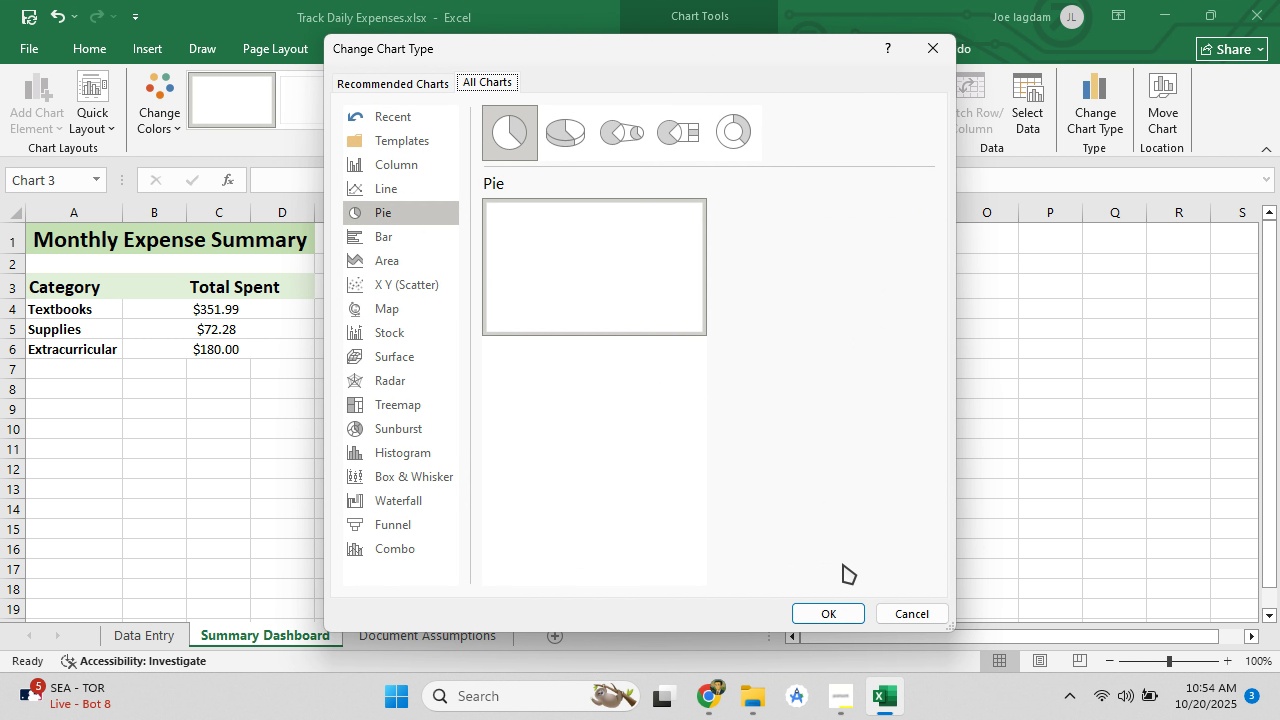 
left_click([827, 605])
 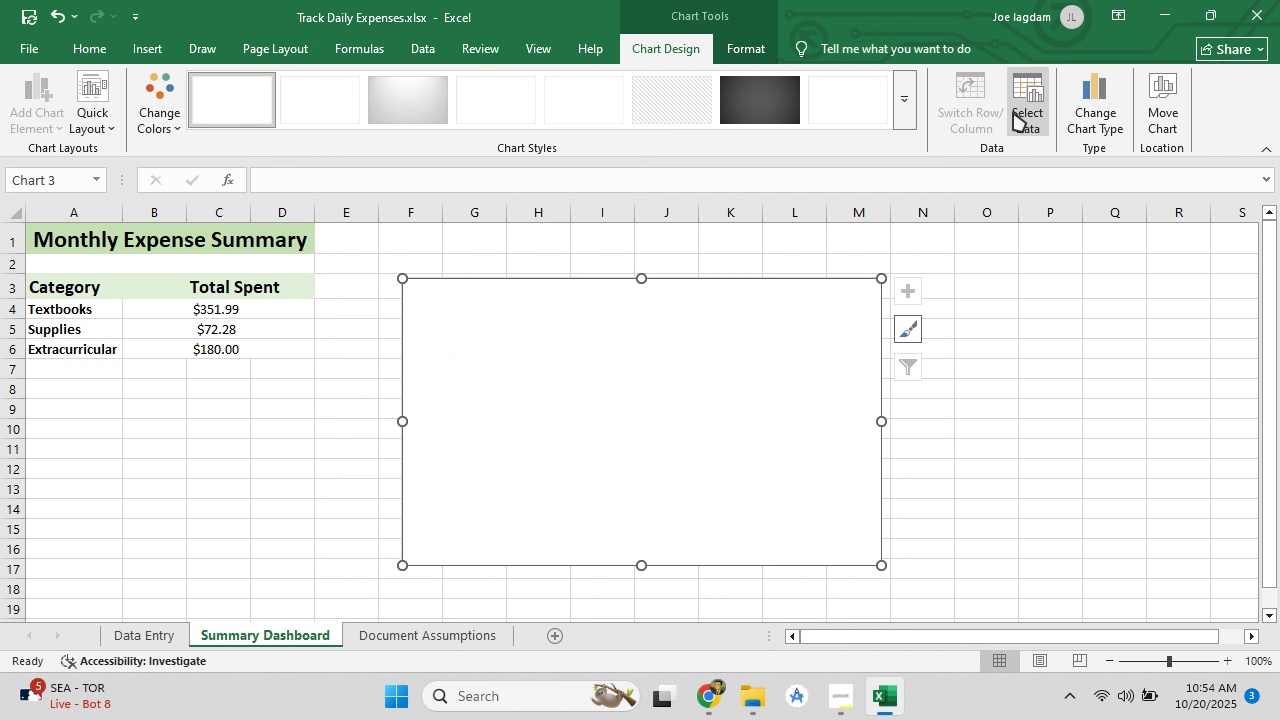 
left_click([1013, 112])
 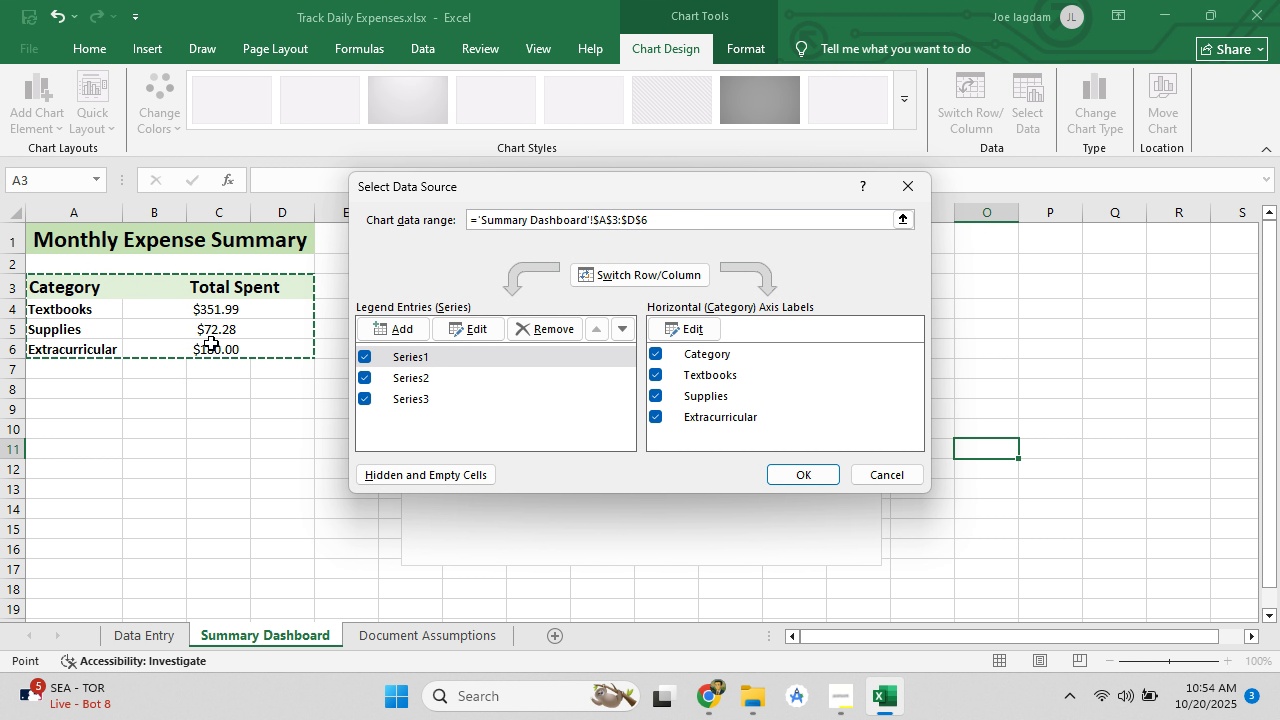 
wait(16.84)
 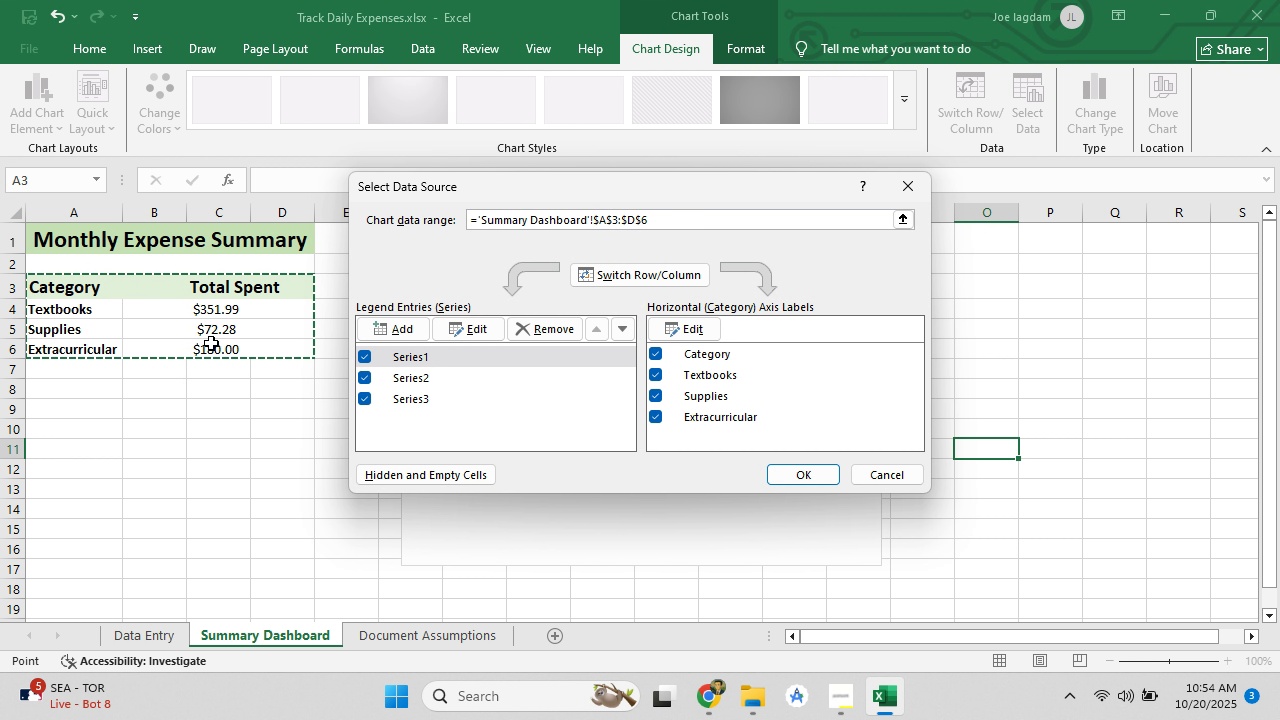 
left_click([614, 267])
 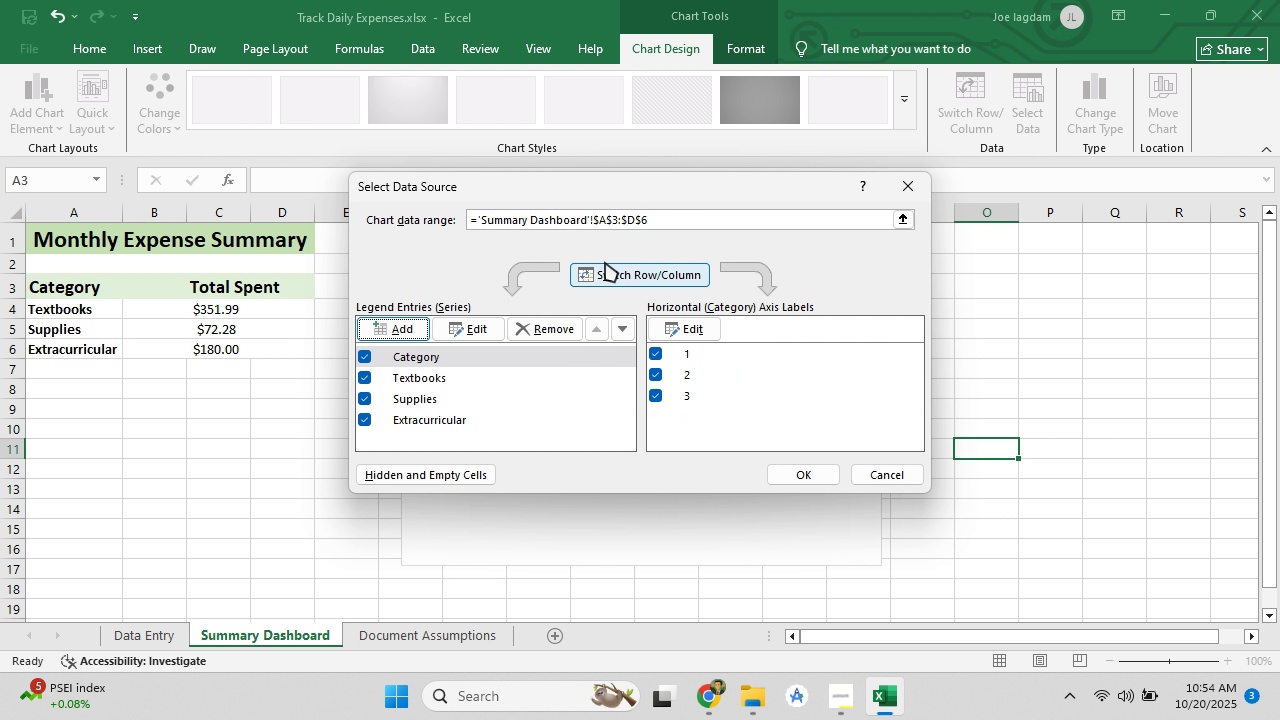 
wait(5.65)
 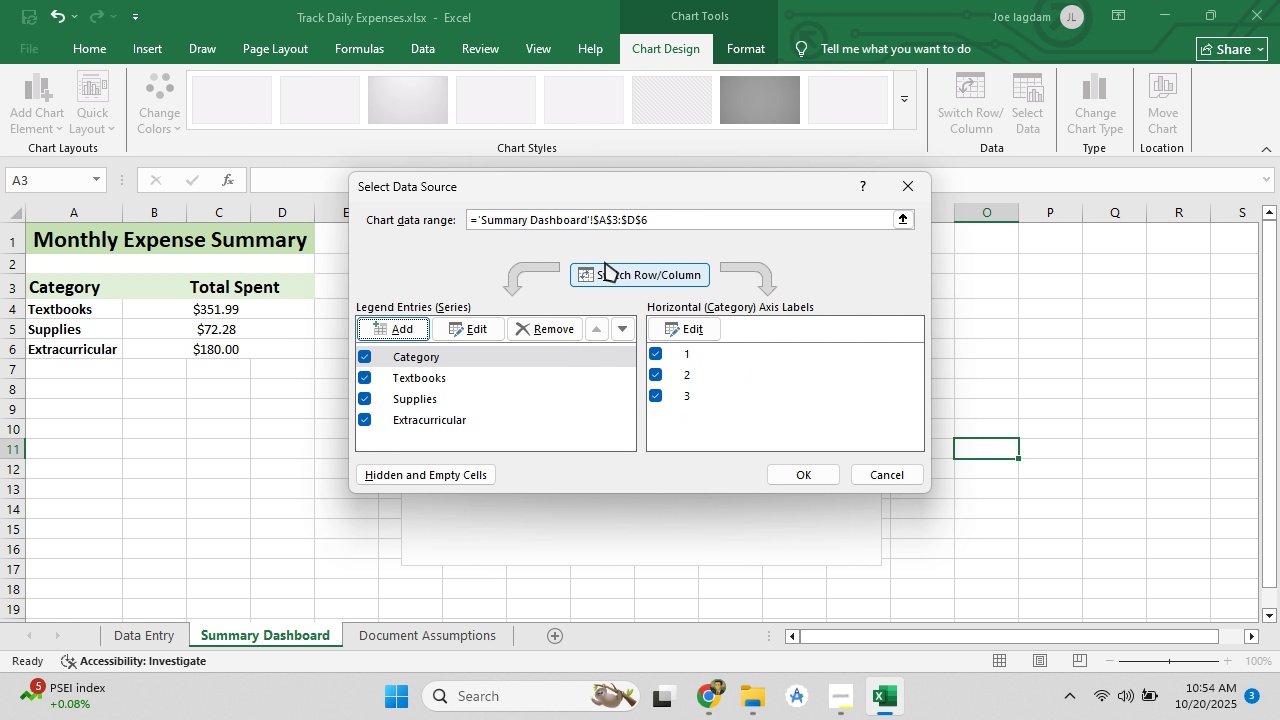 
left_click([76, 305])
 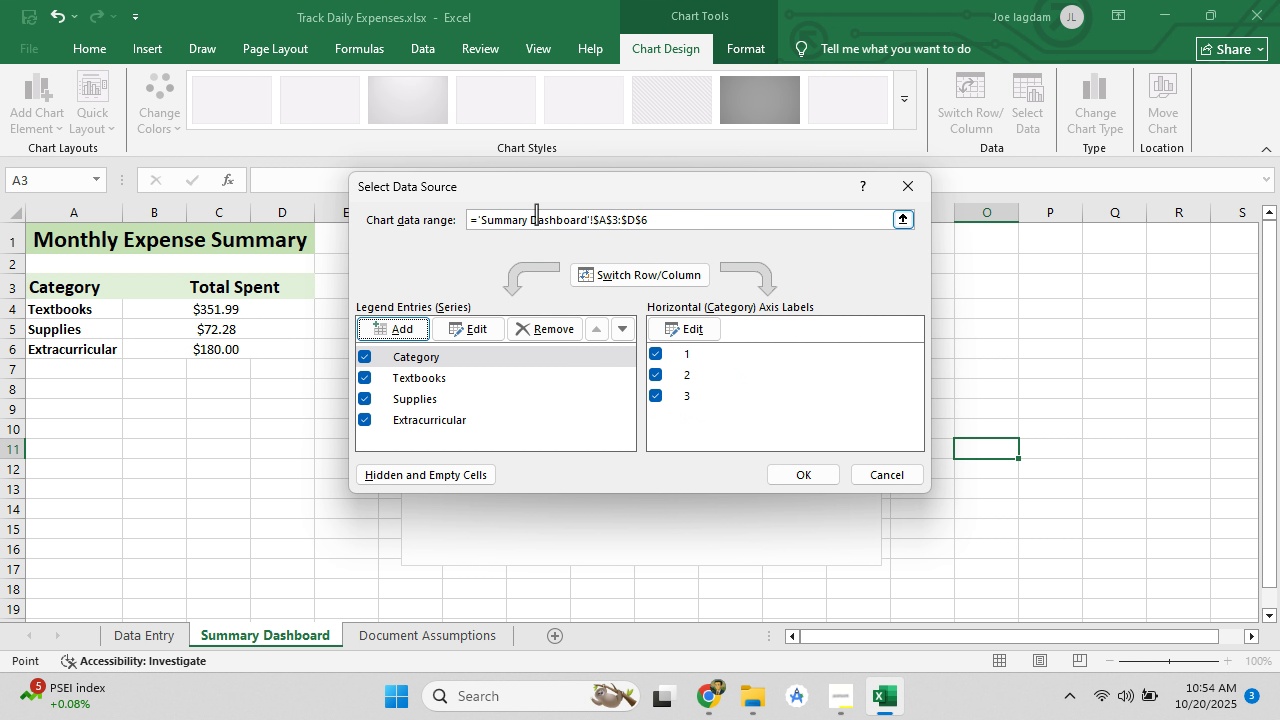 
left_click([536, 214])
 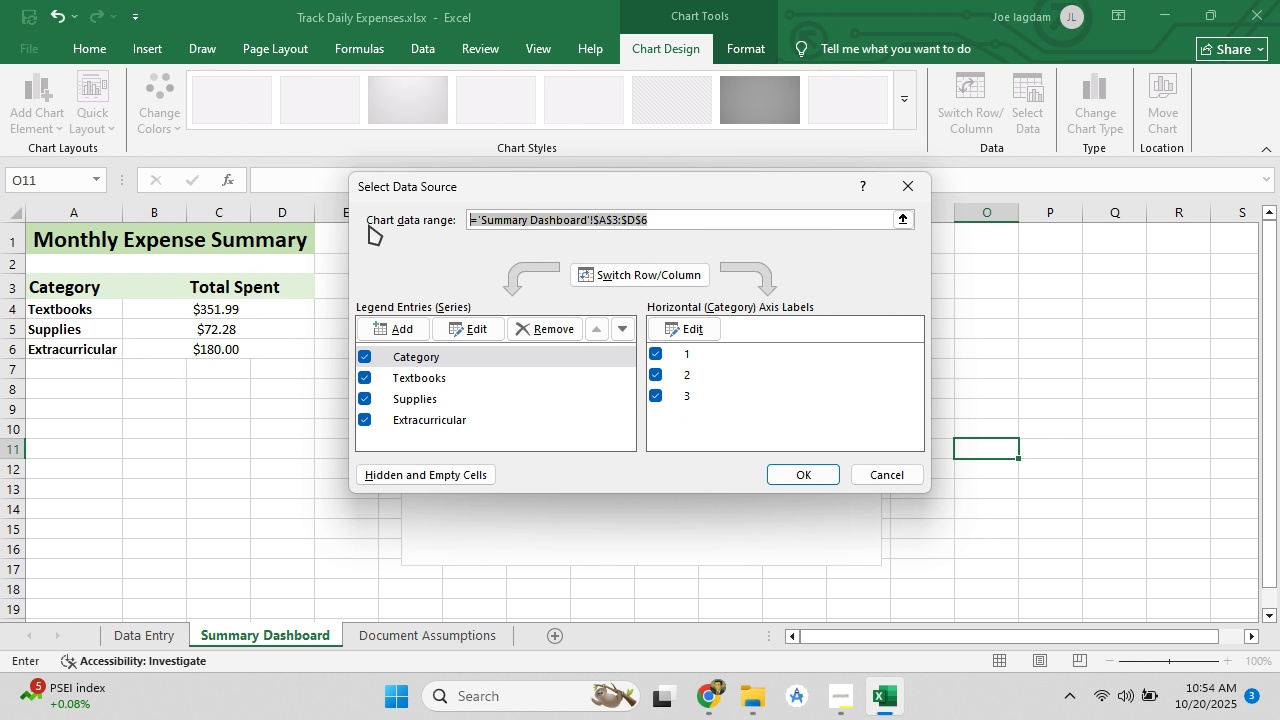 
key(Backspace)
 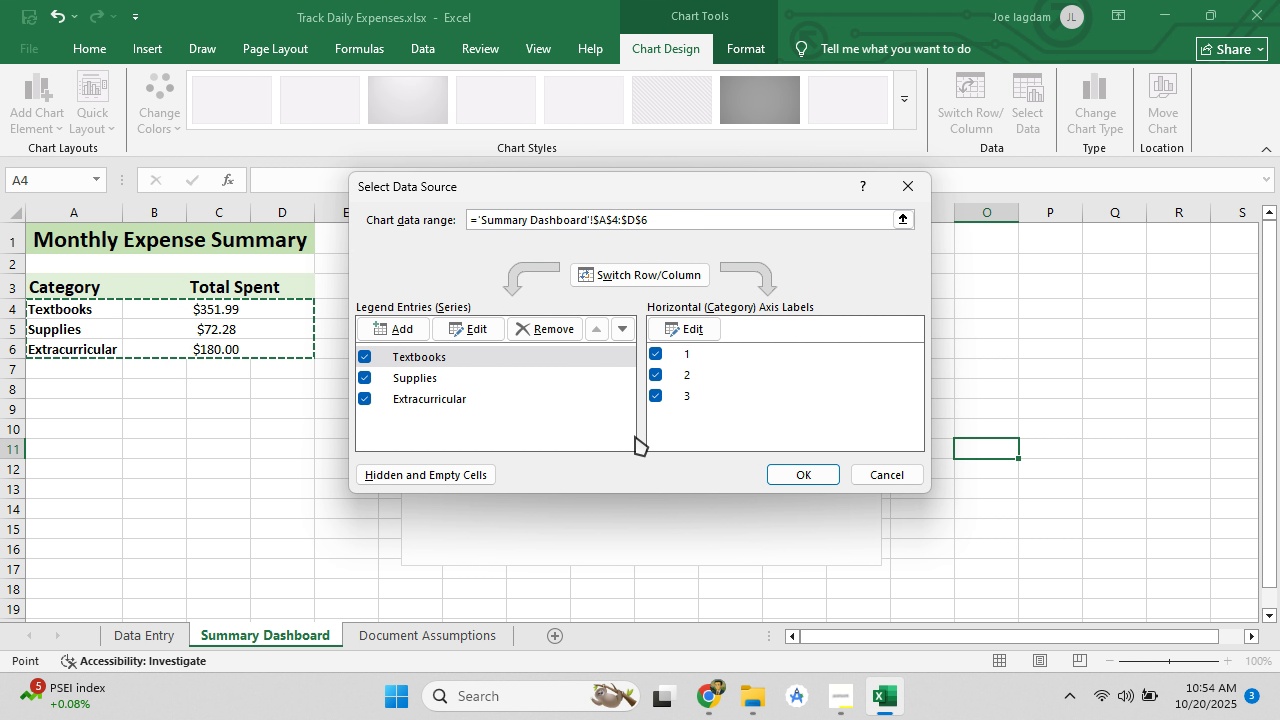 
wait(9.91)
 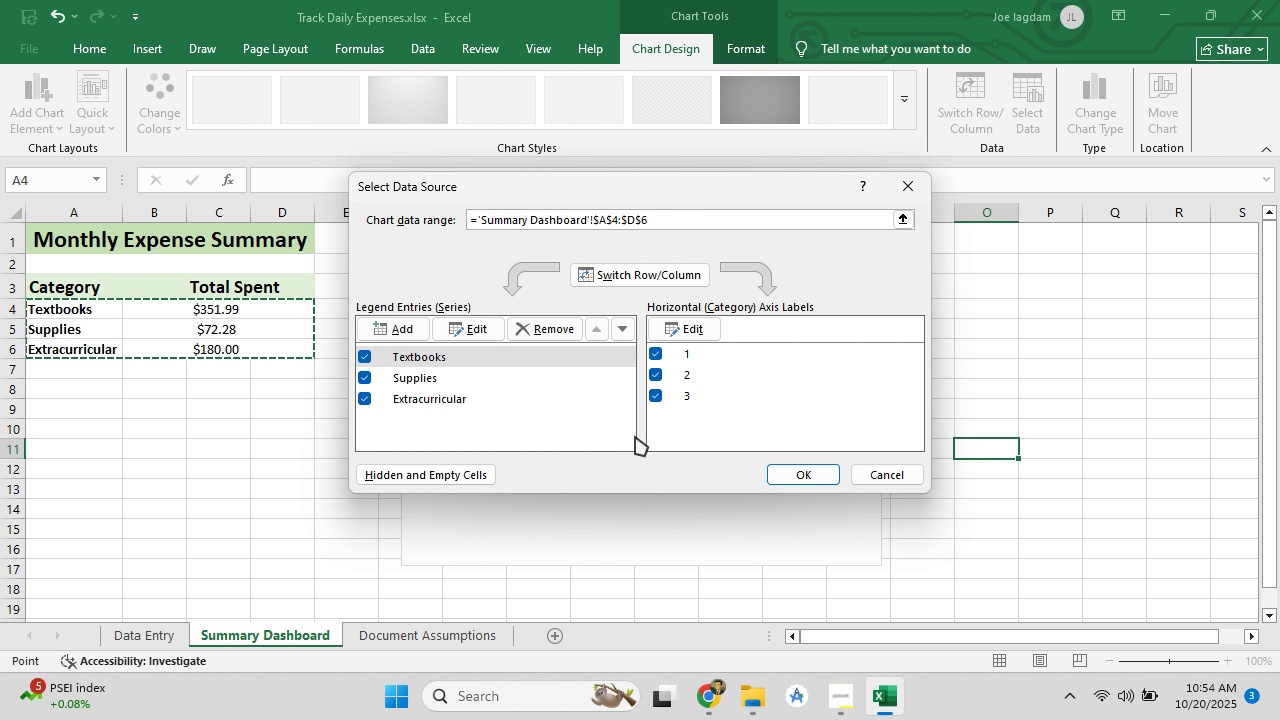 
left_click([774, 473])
 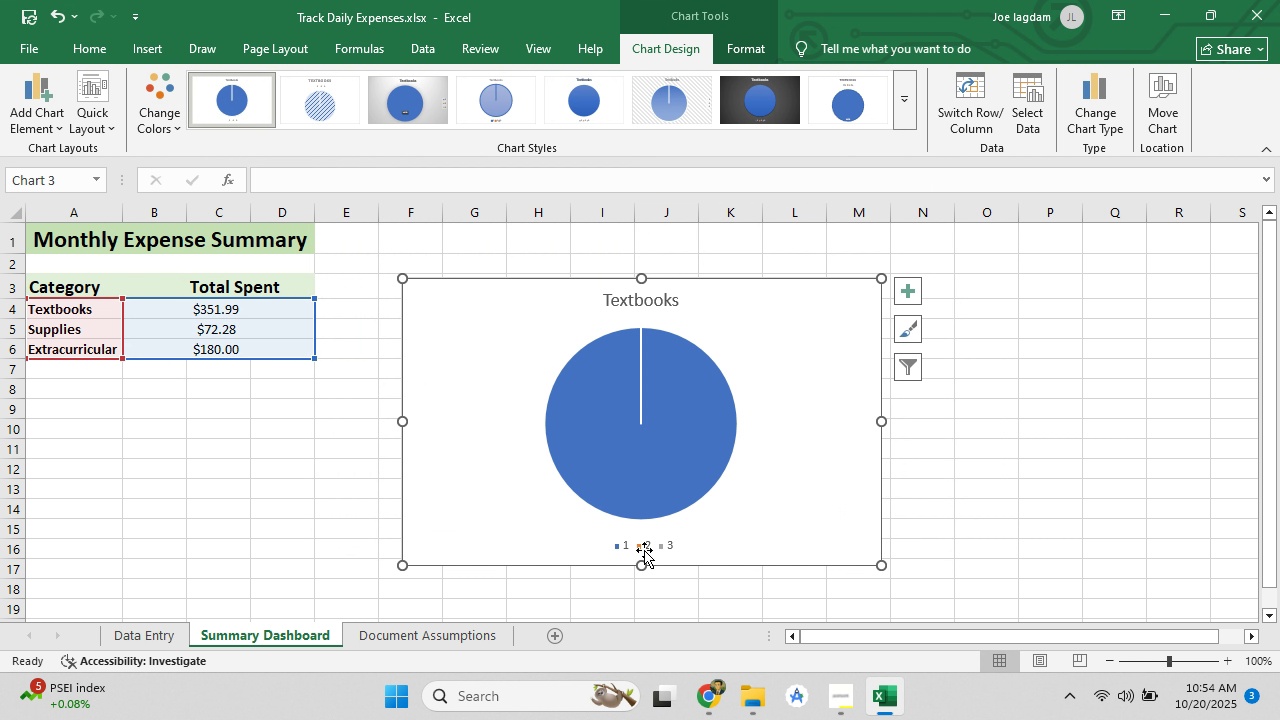 
left_click([640, 546])
 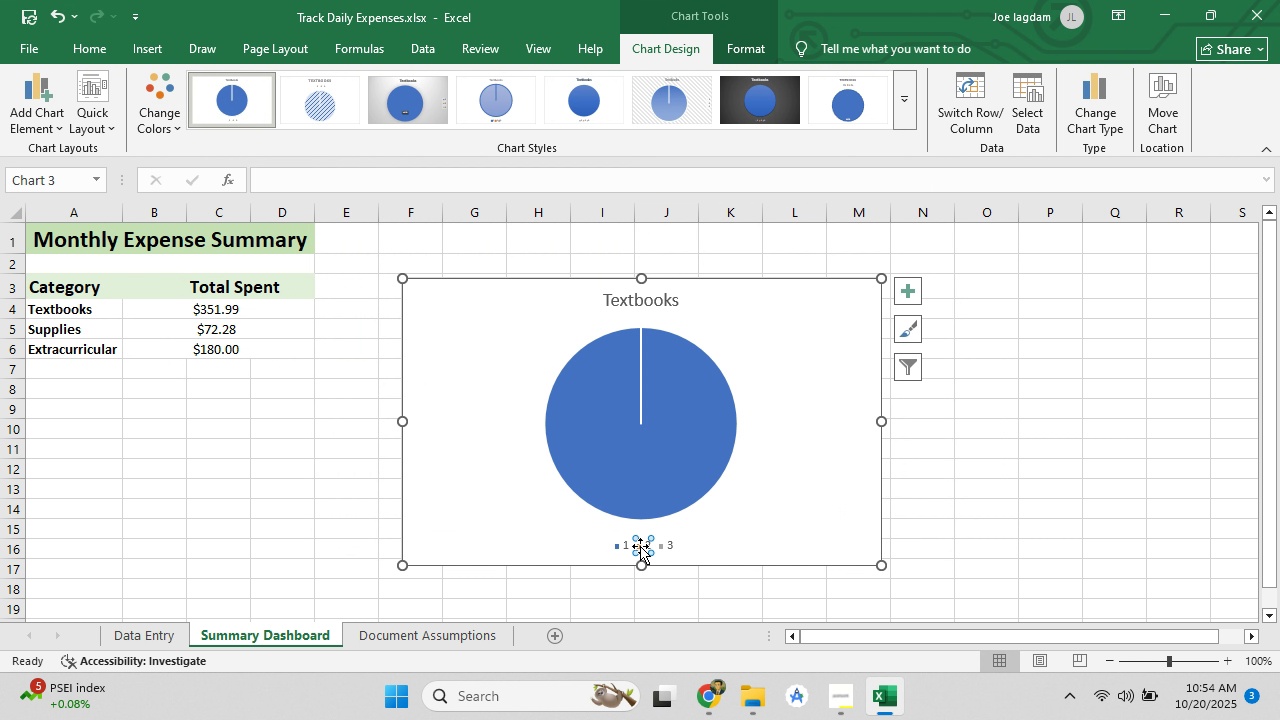 
left_click([640, 546])
 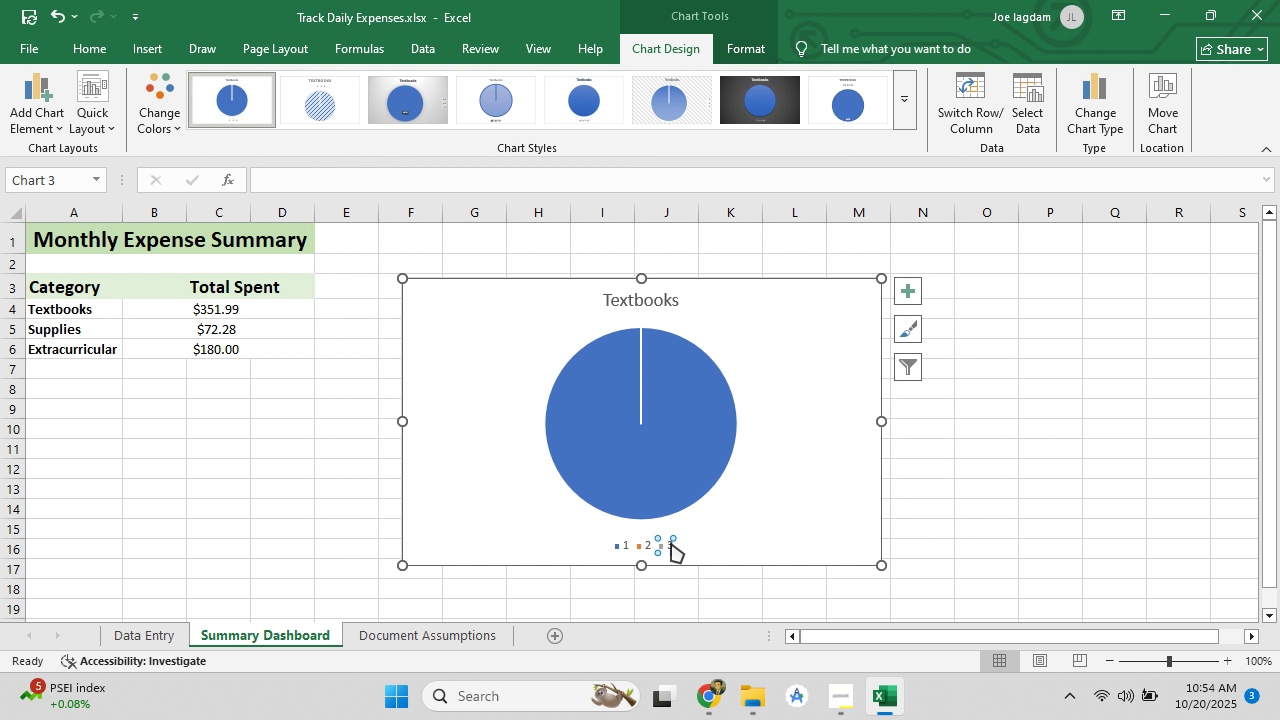 
left_click([671, 542])
 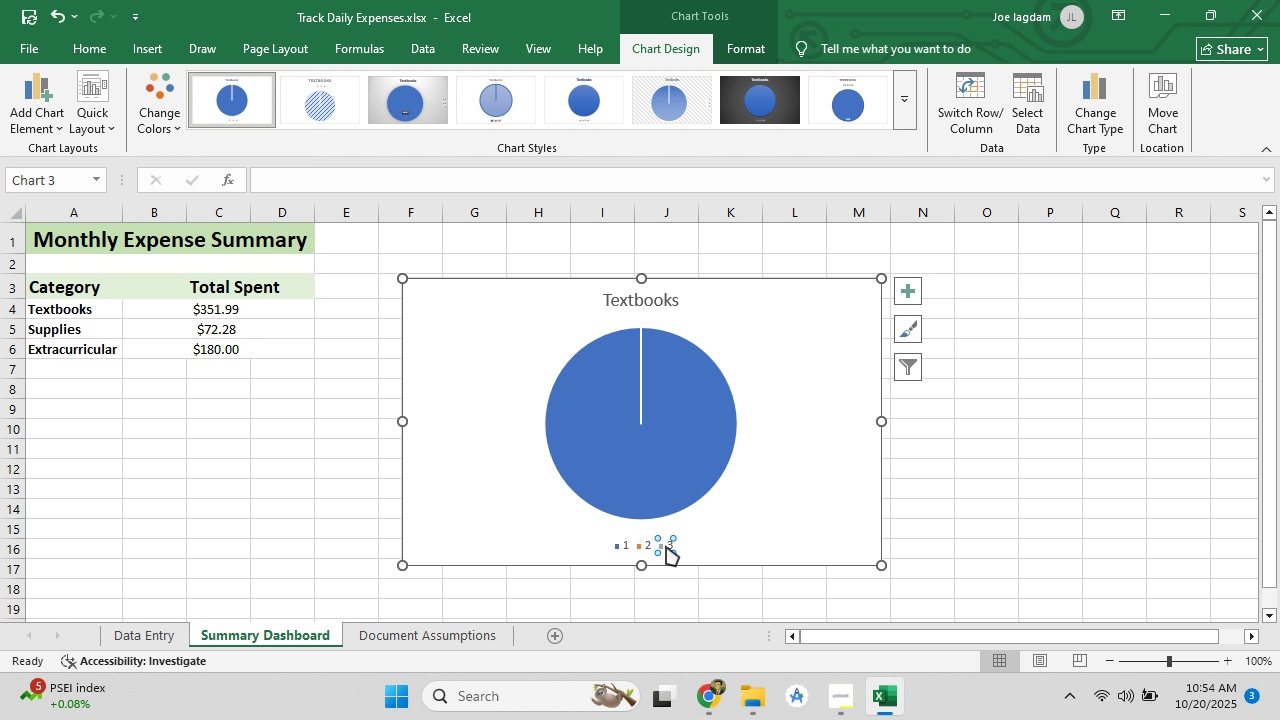 
left_click([666, 546])
 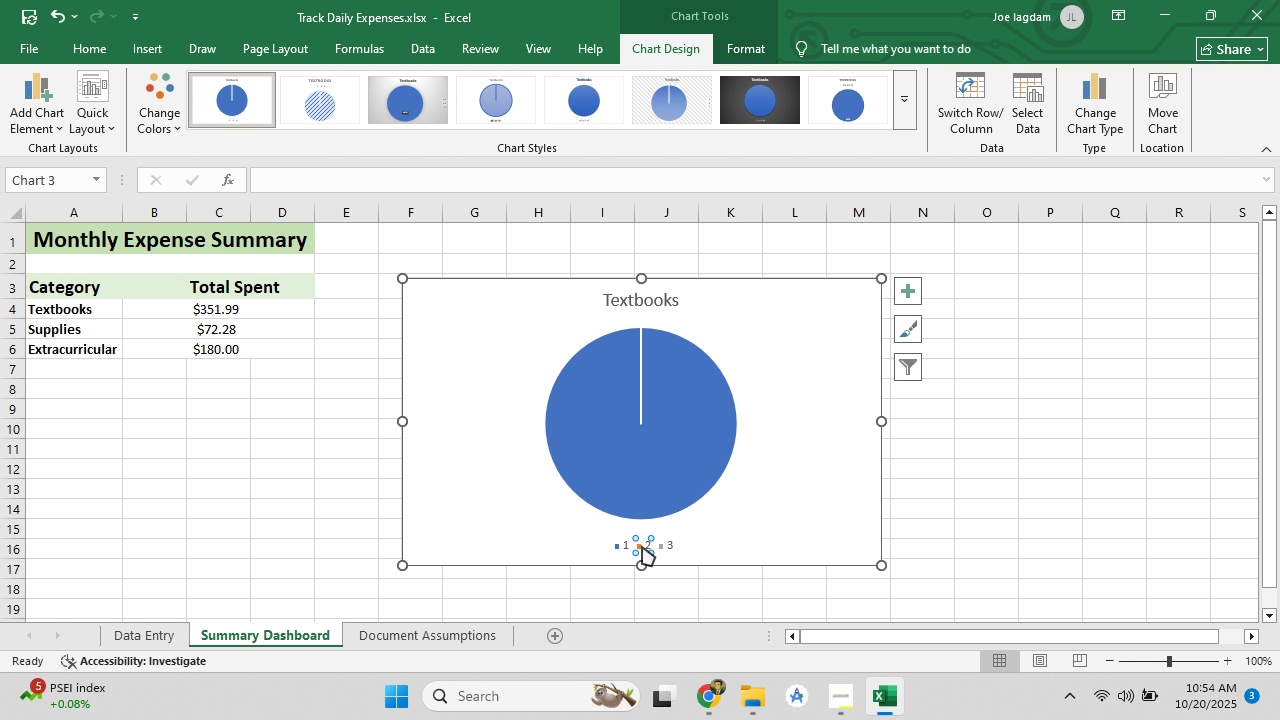 
left_click([642, 546])
 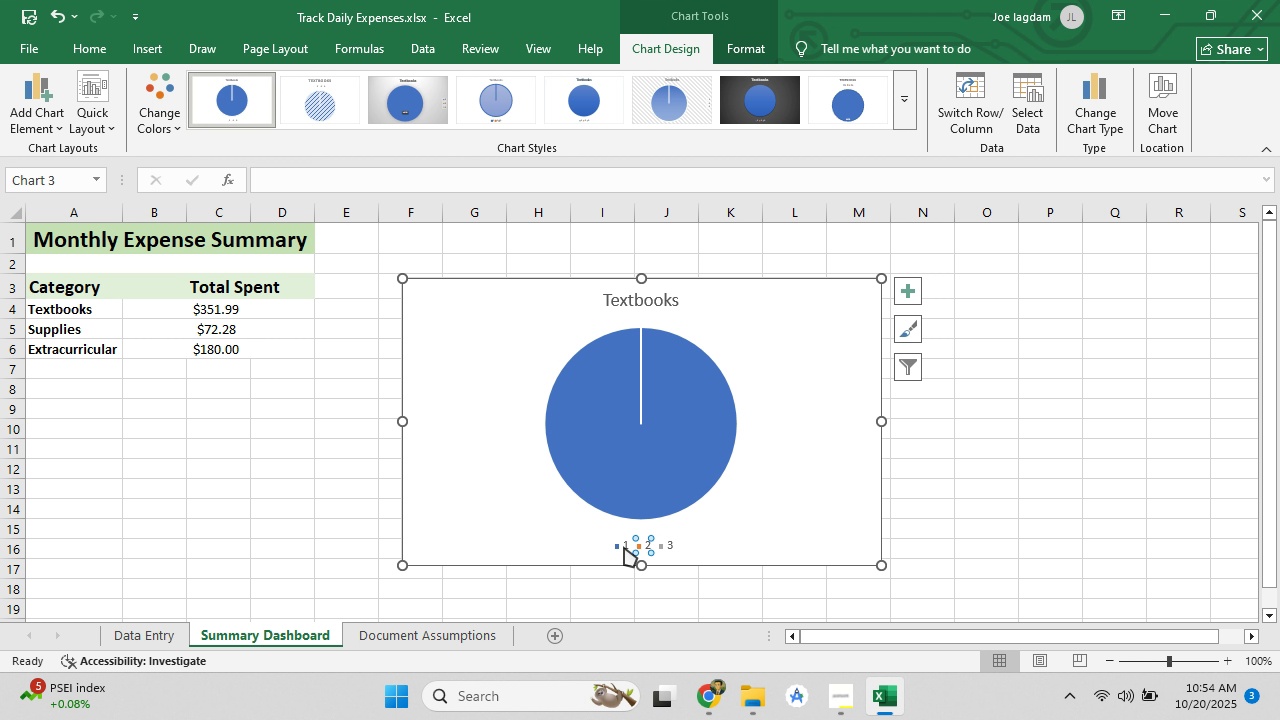 
left_click([624, 547])
 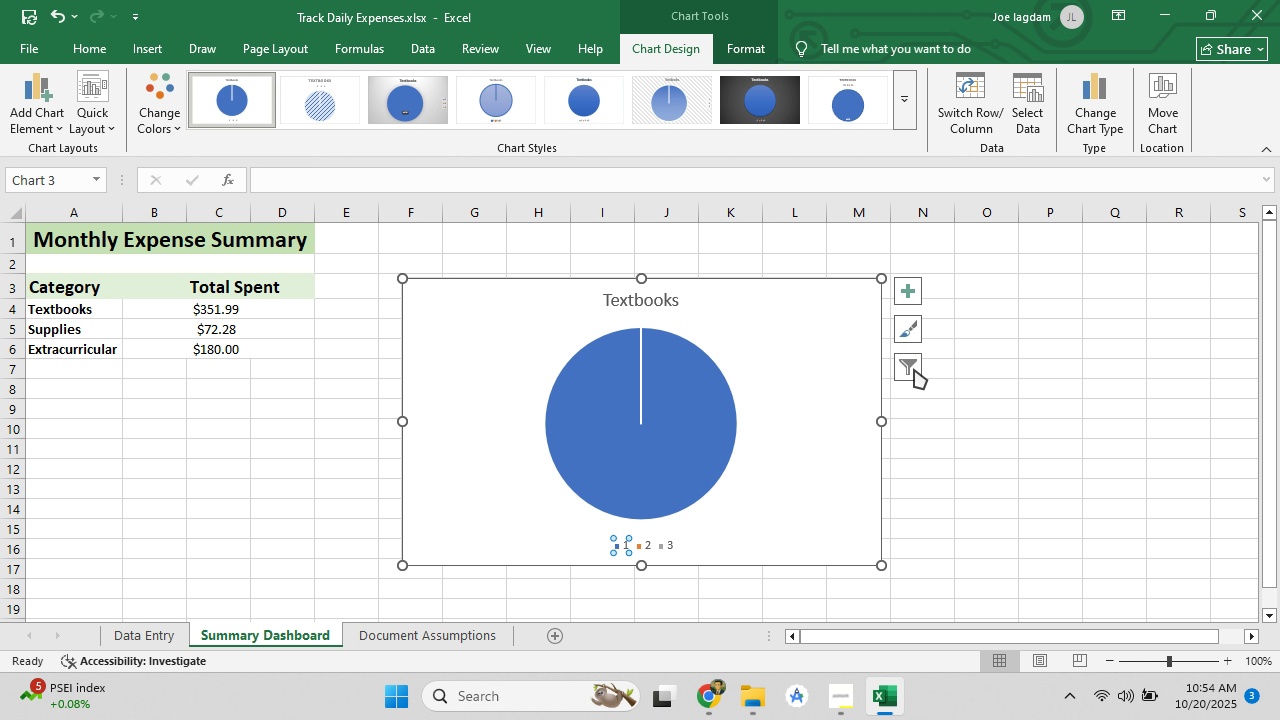 
left_click([912, 370])
 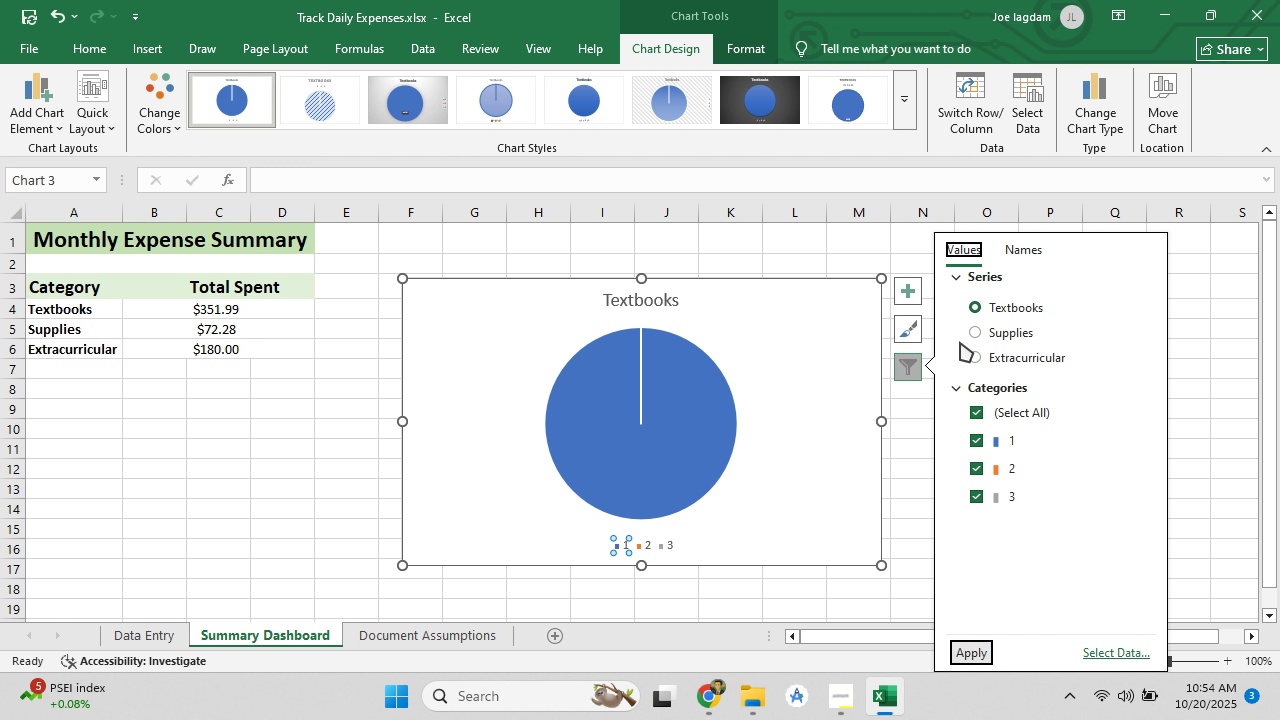 
left_click([980, 332])
 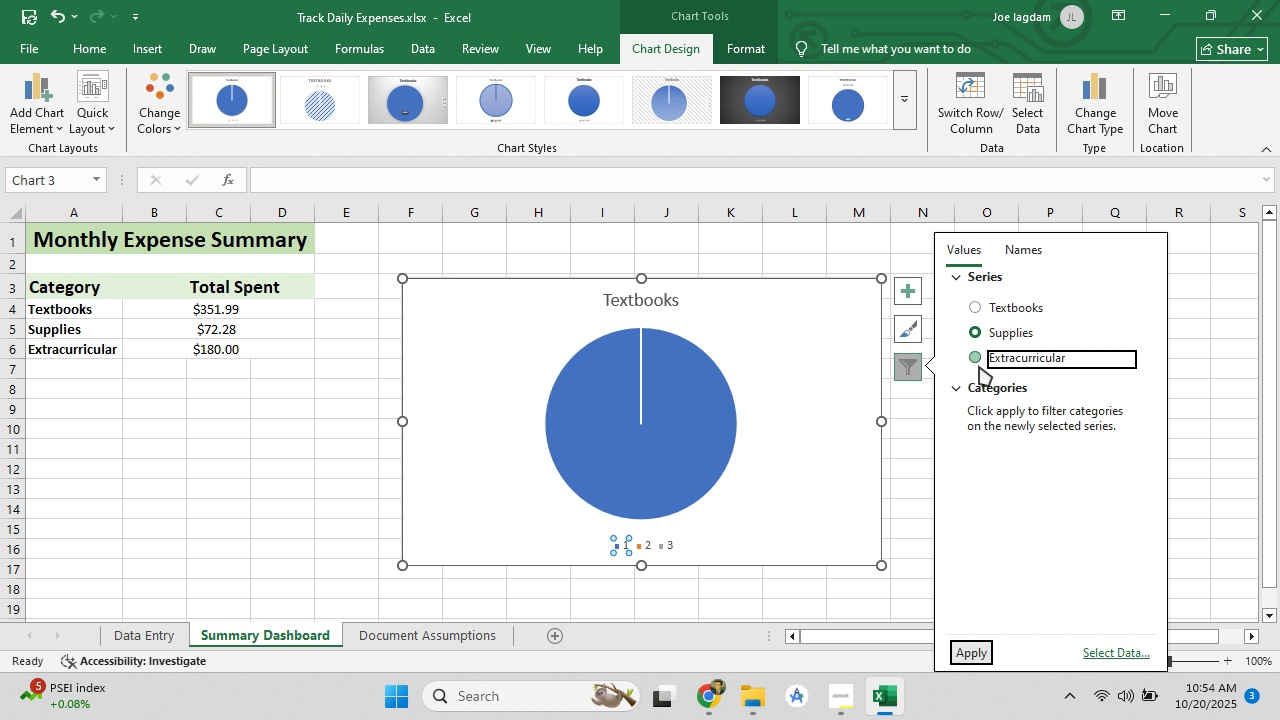 
left_click([979, 366])
 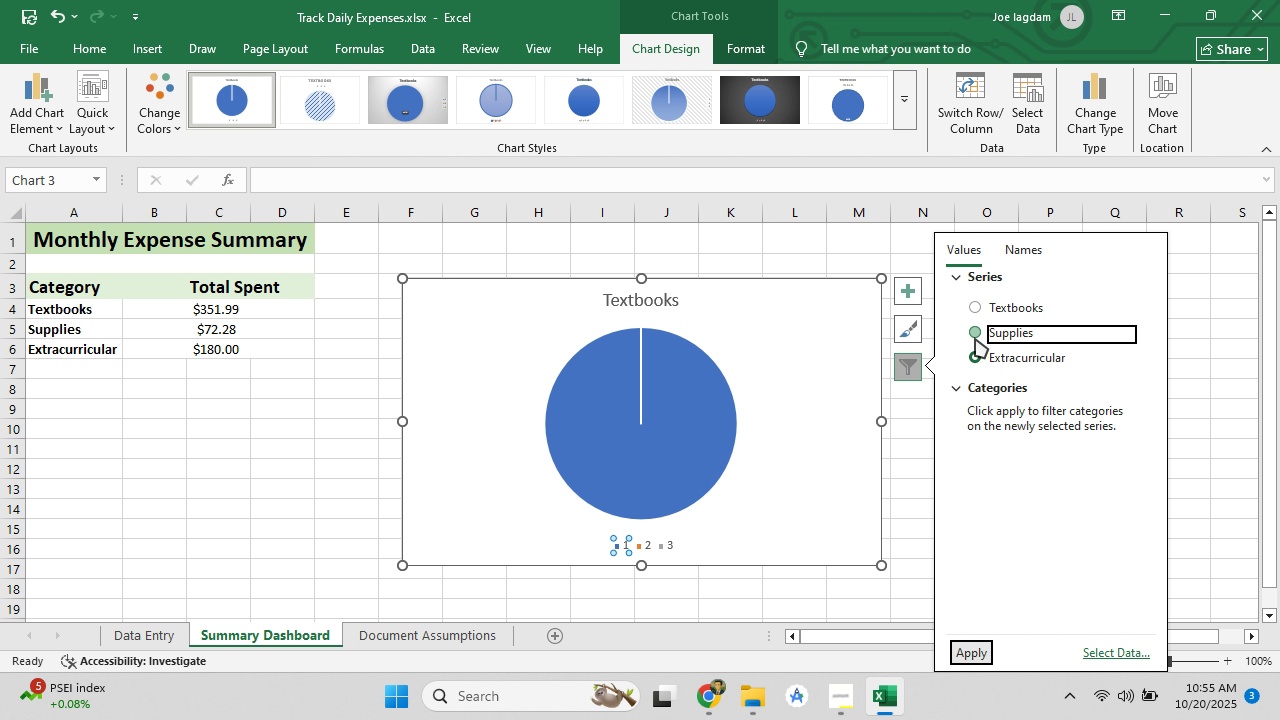 
left_click([975, 338])
 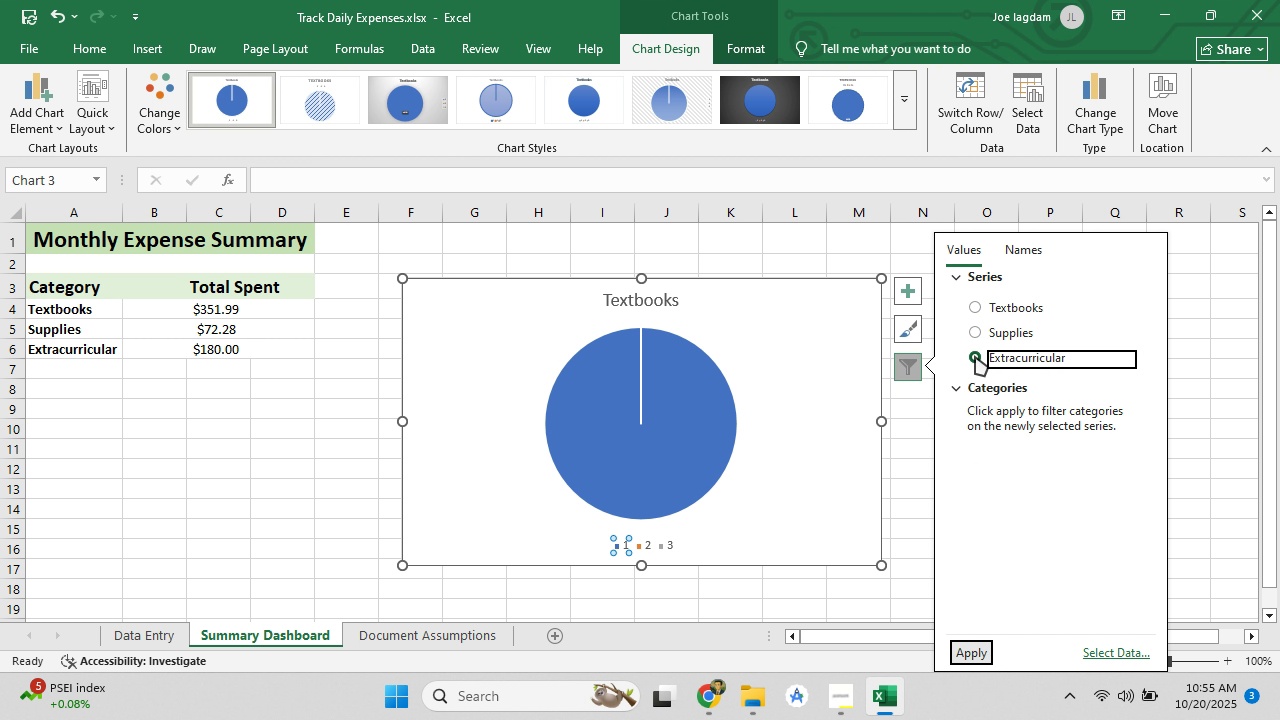 
left_click([975, 356])
 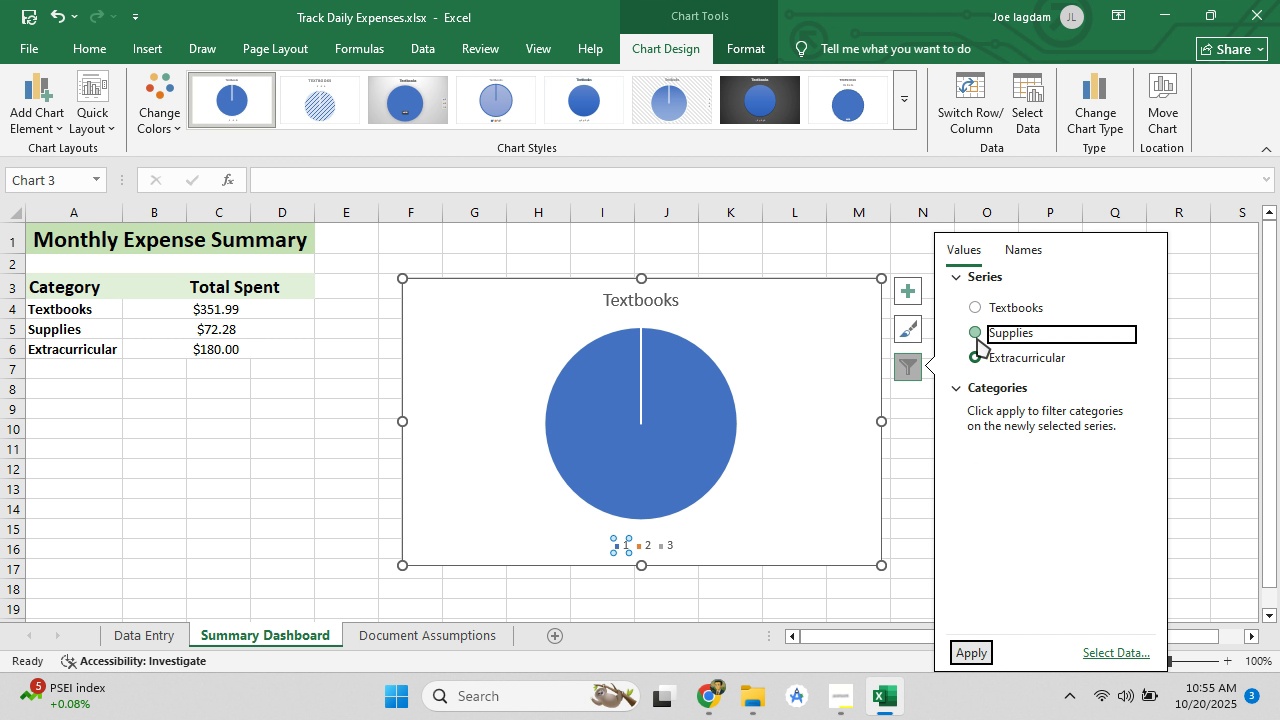 
left_click([977, 338])
 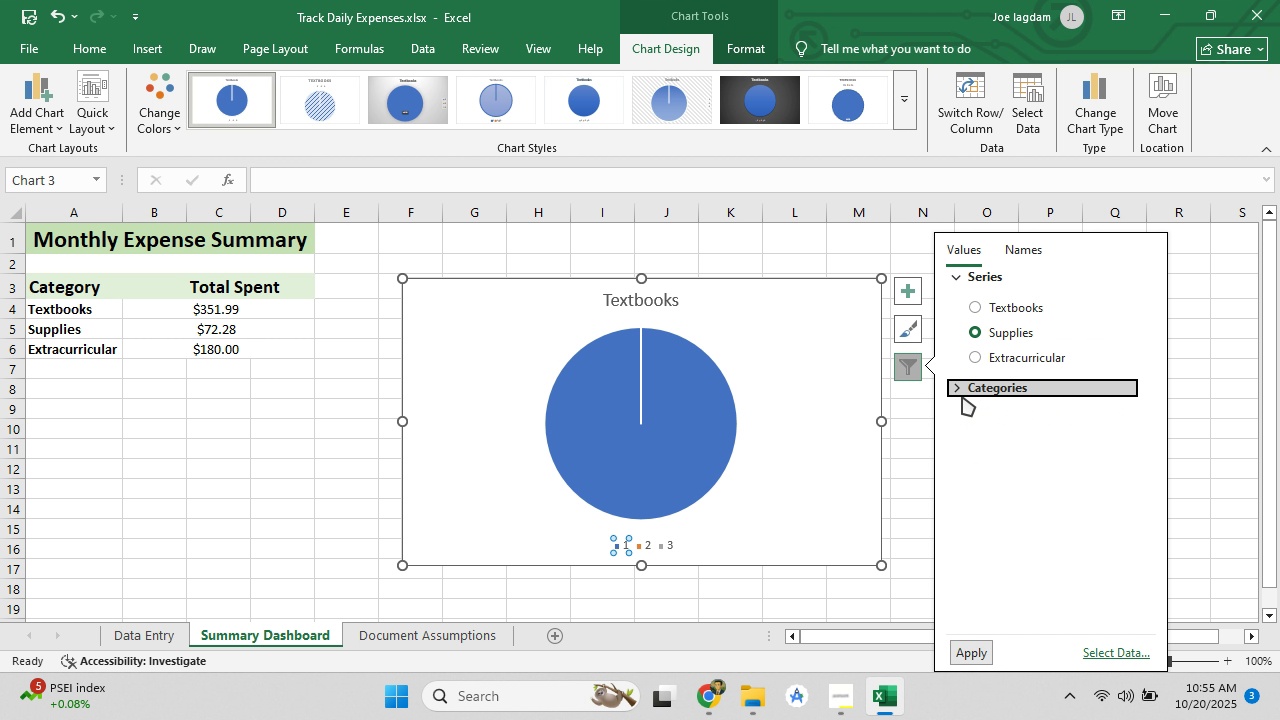 
left_click([962, 396])
 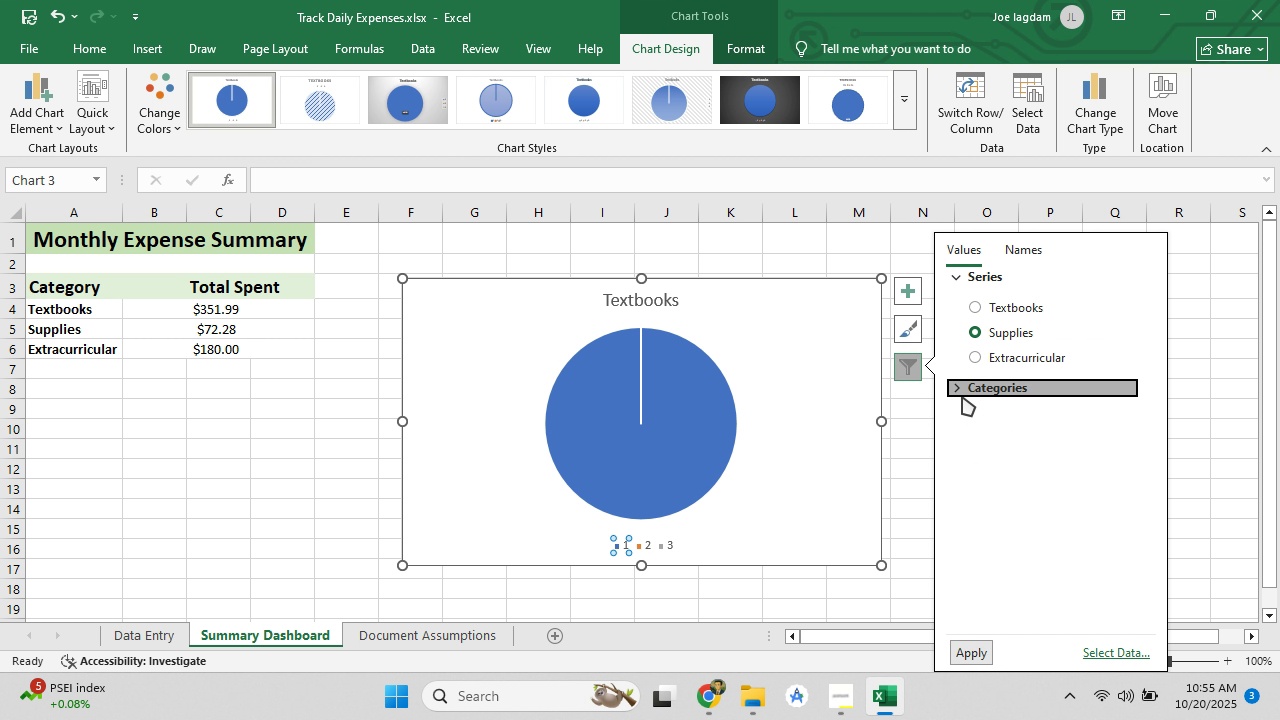 
left_click([962, 396])
 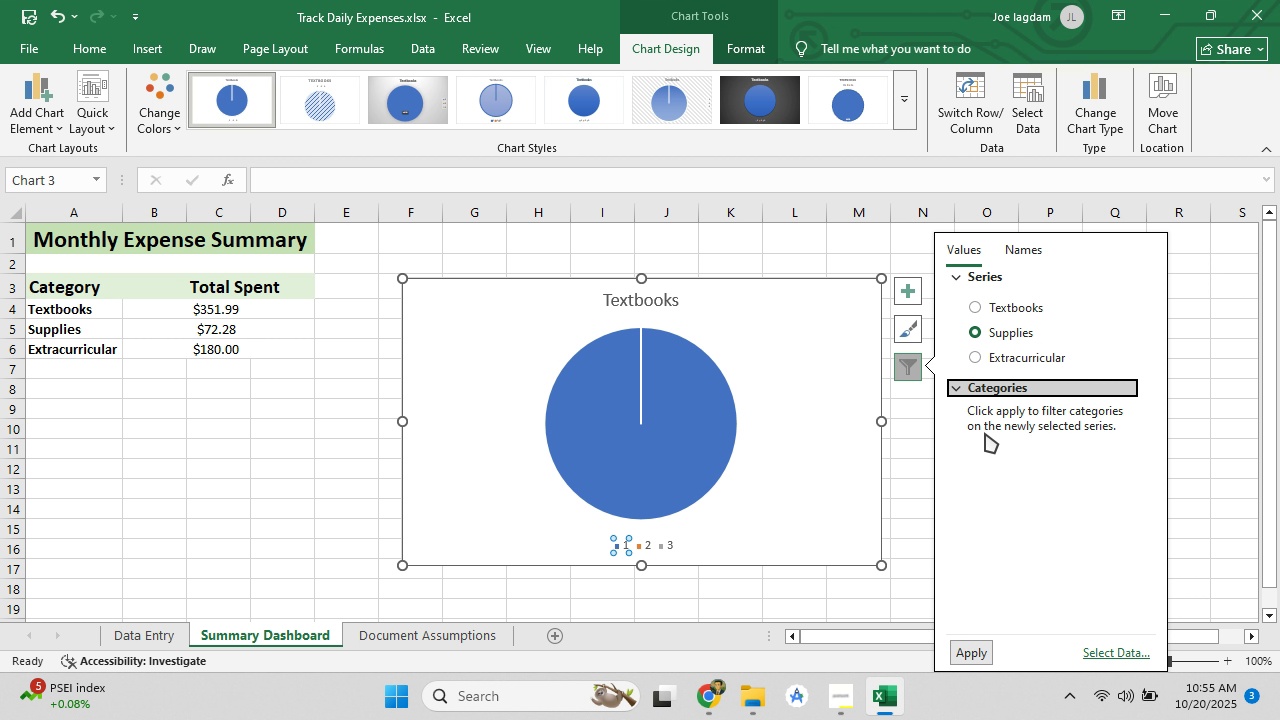 
left_click([985, 429])
 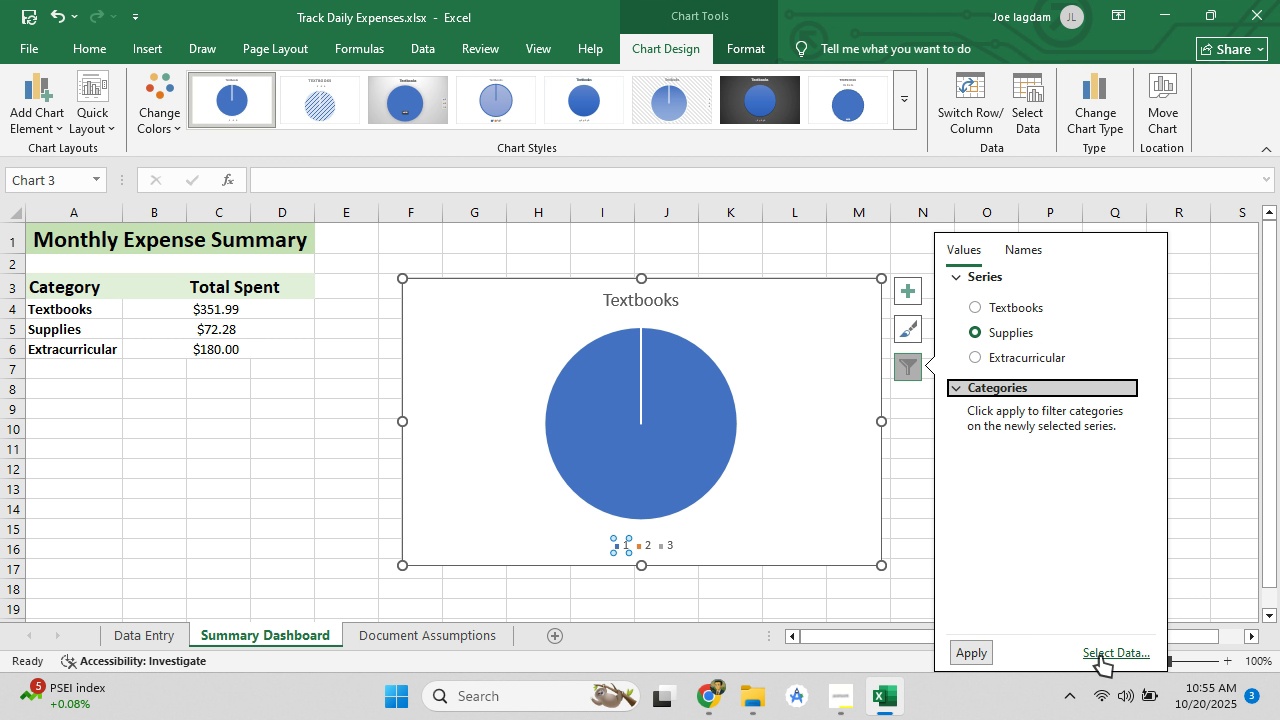 
left_click([1100, 656])
 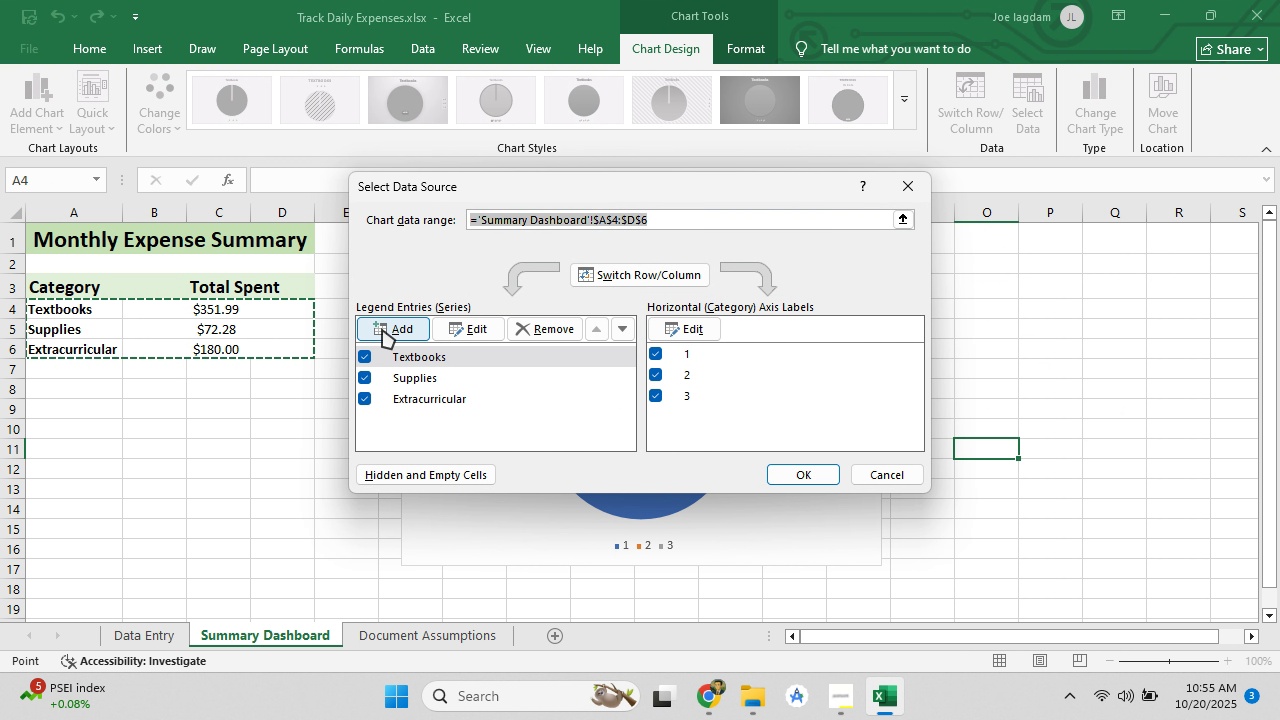 
wait(5.47)
 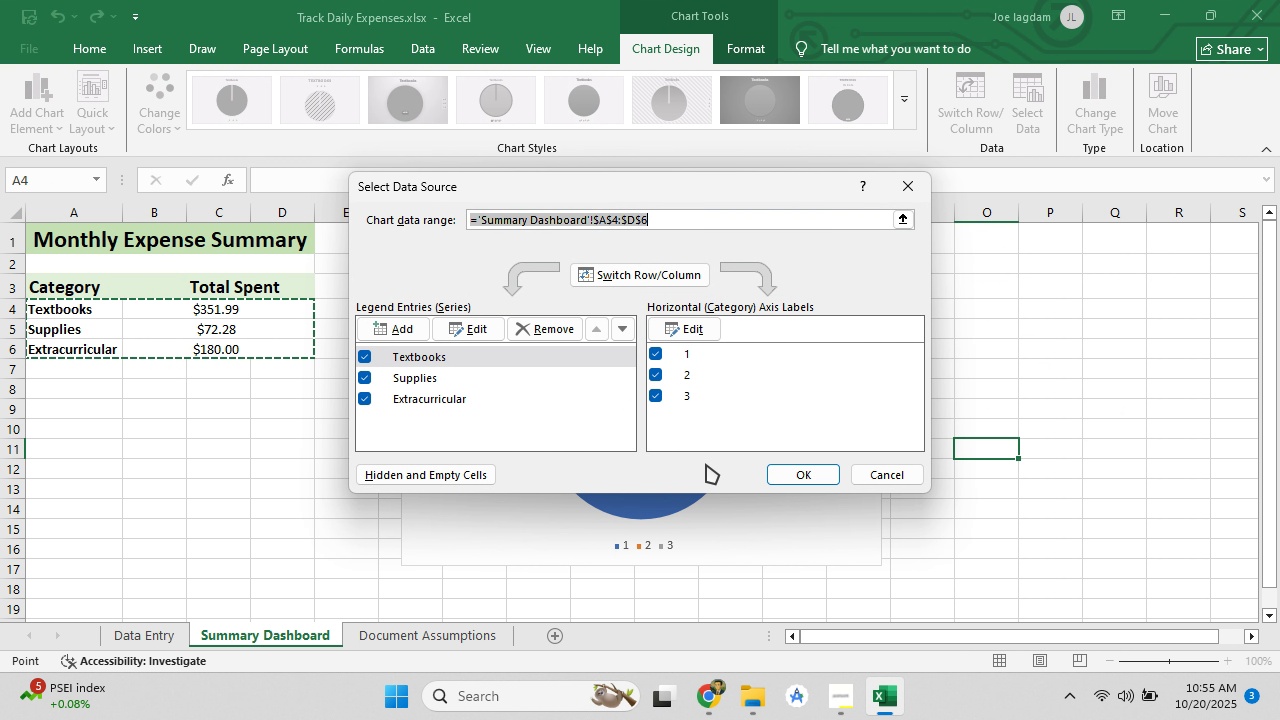 
left_click([720, 325])
 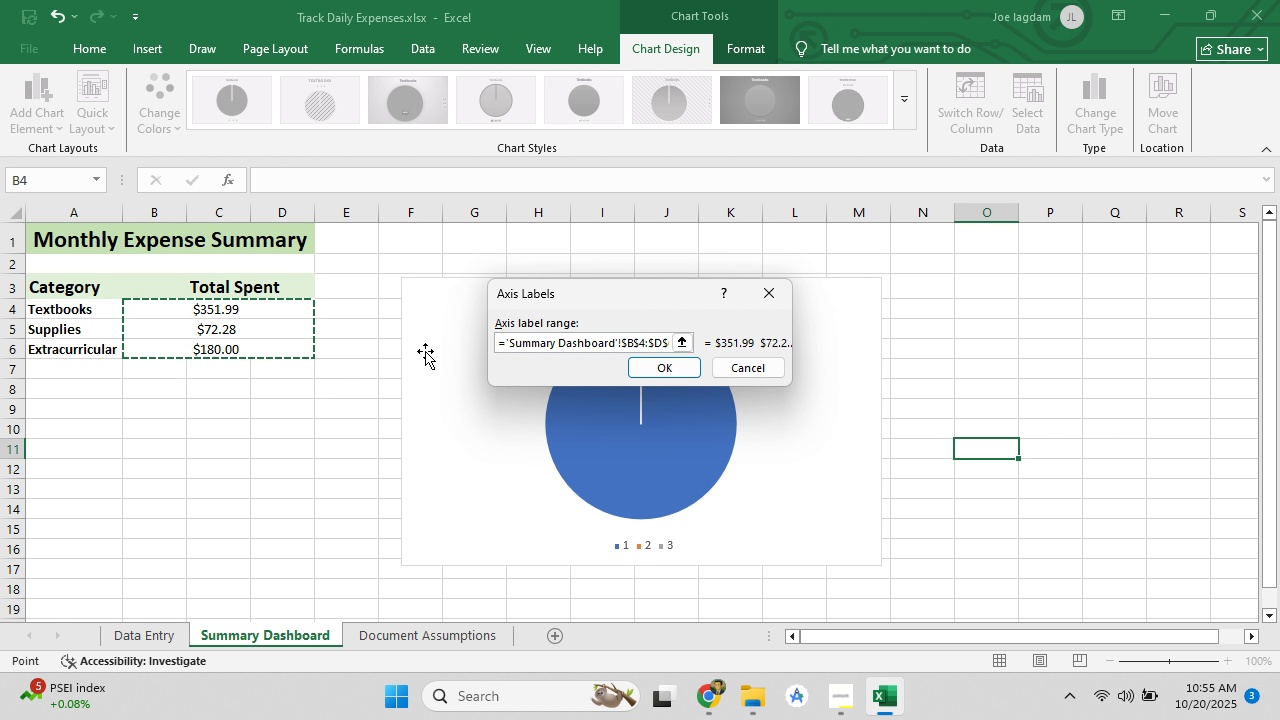 
left_click([649, 357])
 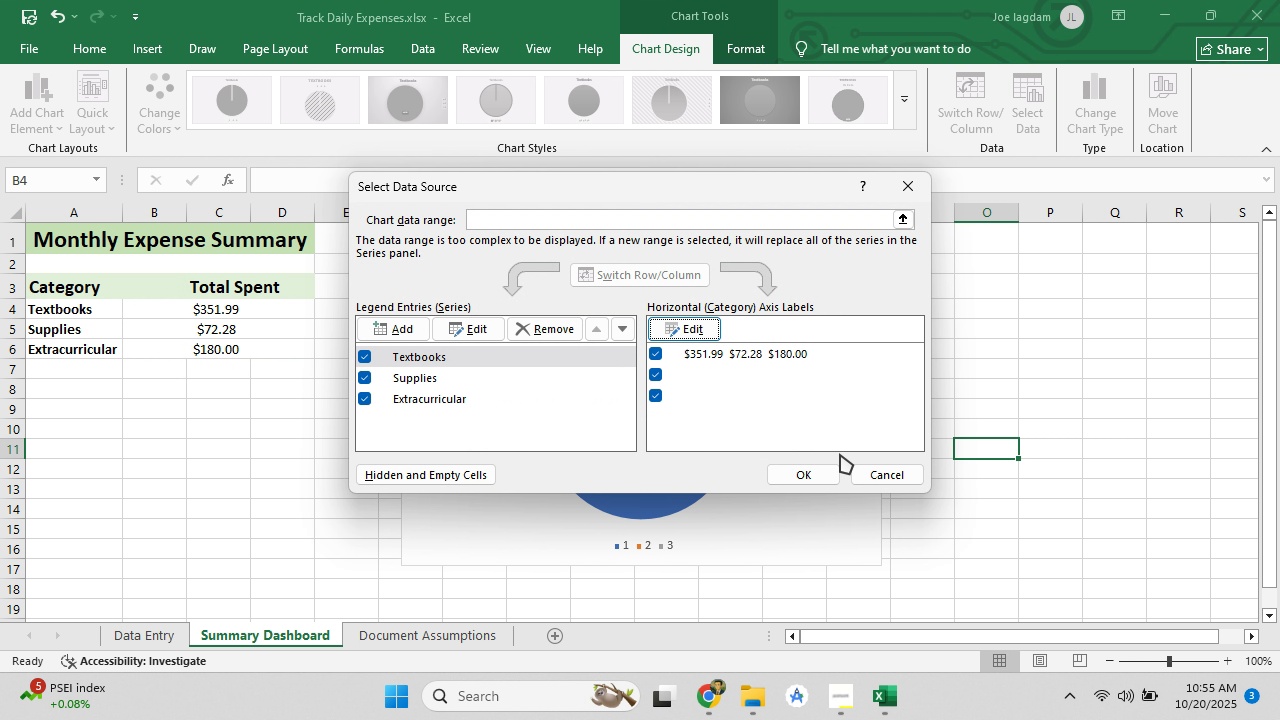 
wait(7.06)
 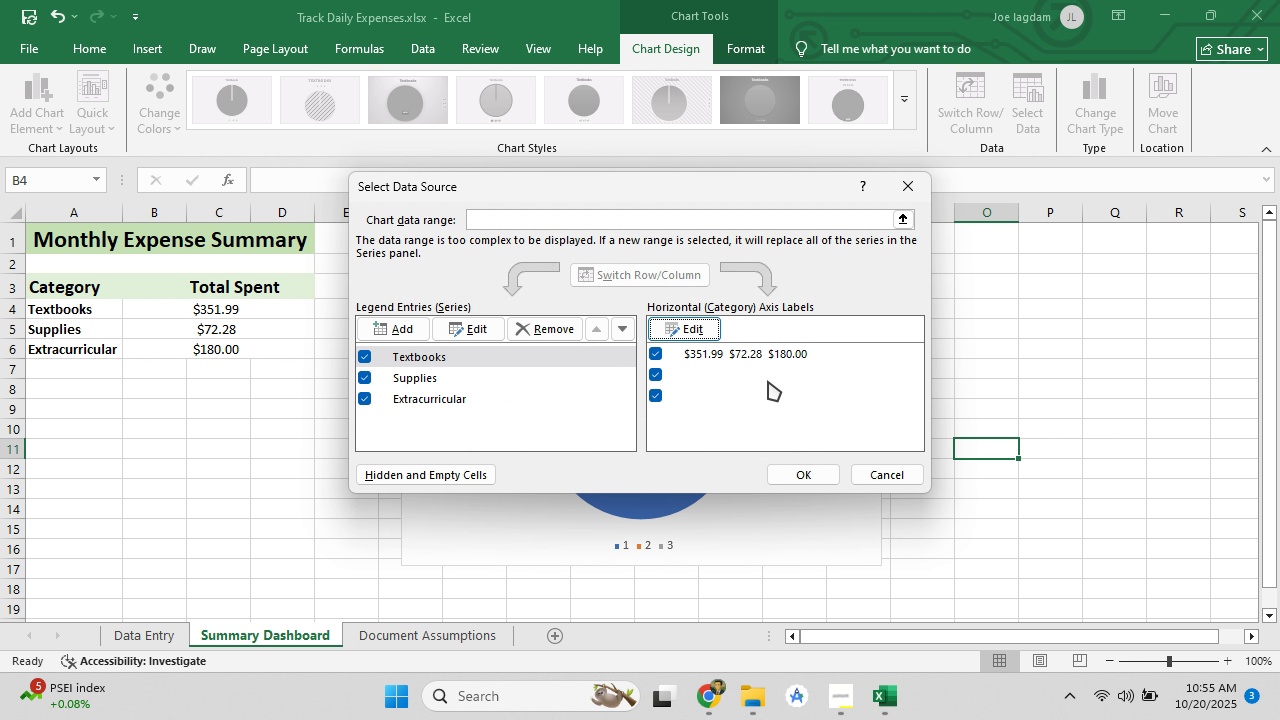 
left_click([864, 470])
 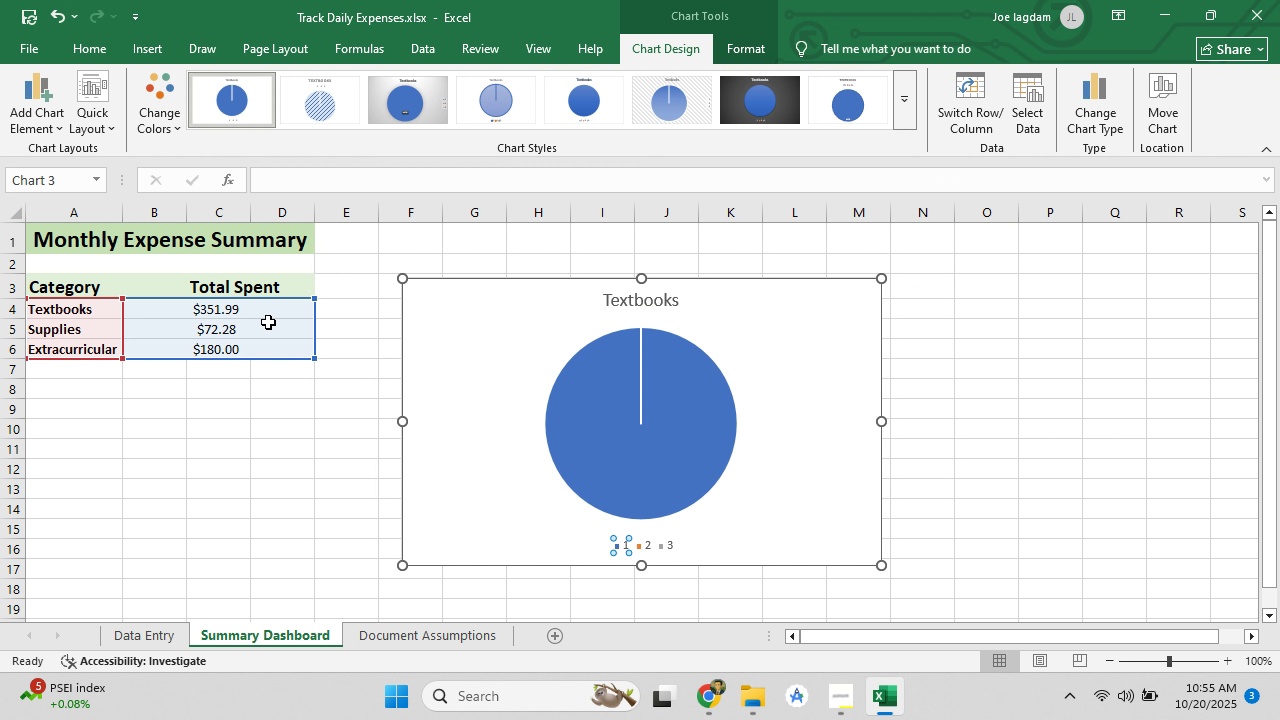 
right_click([268, 322])
 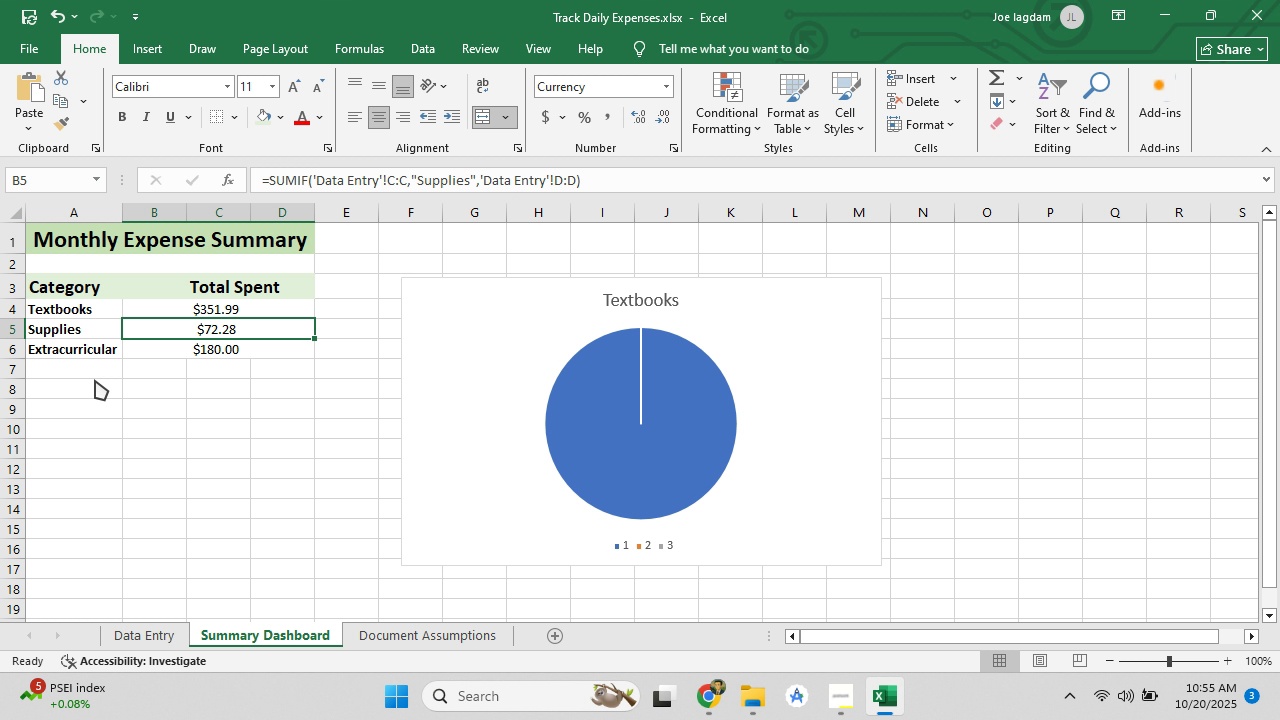 
left_click([95, 380])
 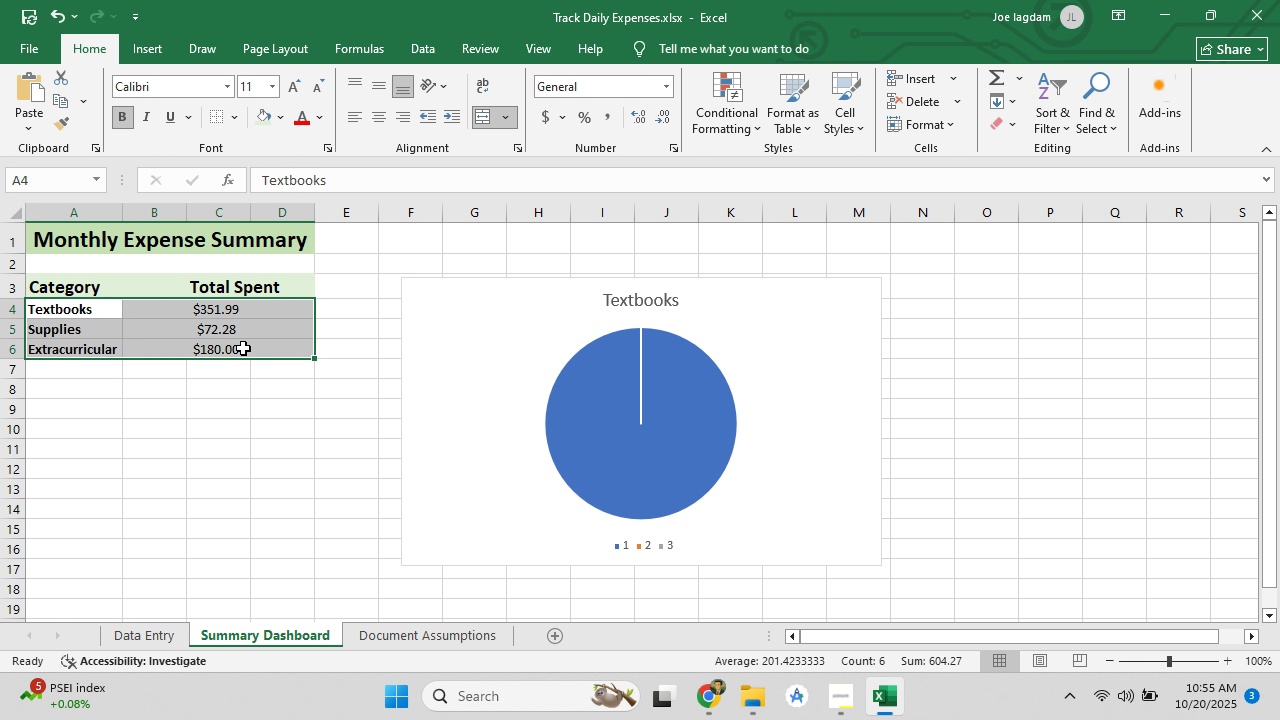 
right_click([243, 348])
 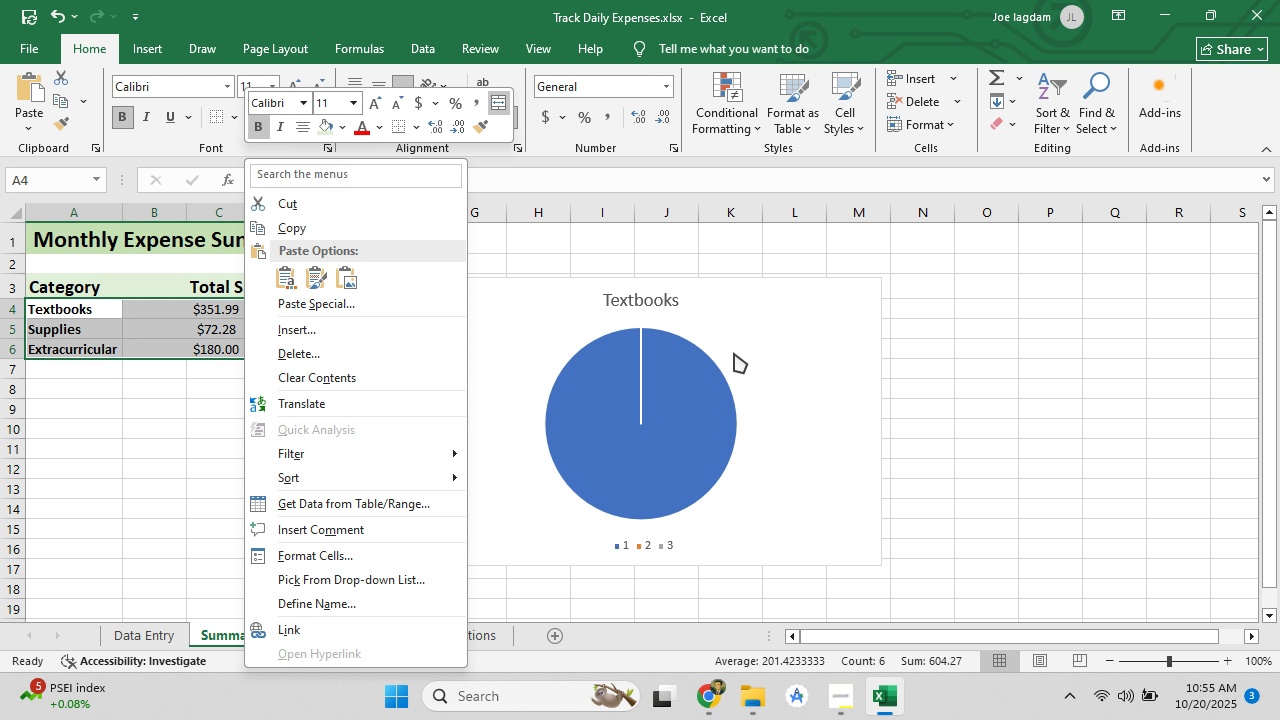 
left_click([735, 353])
 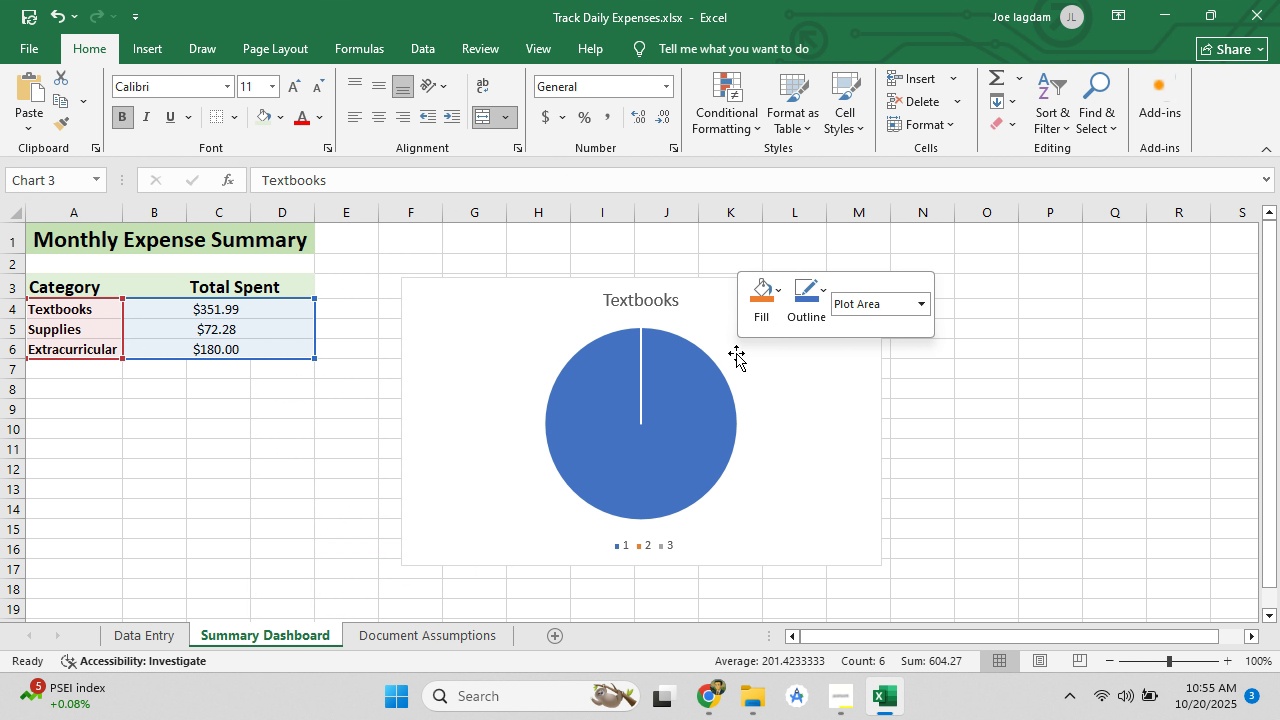 
right_click([736, 353])
 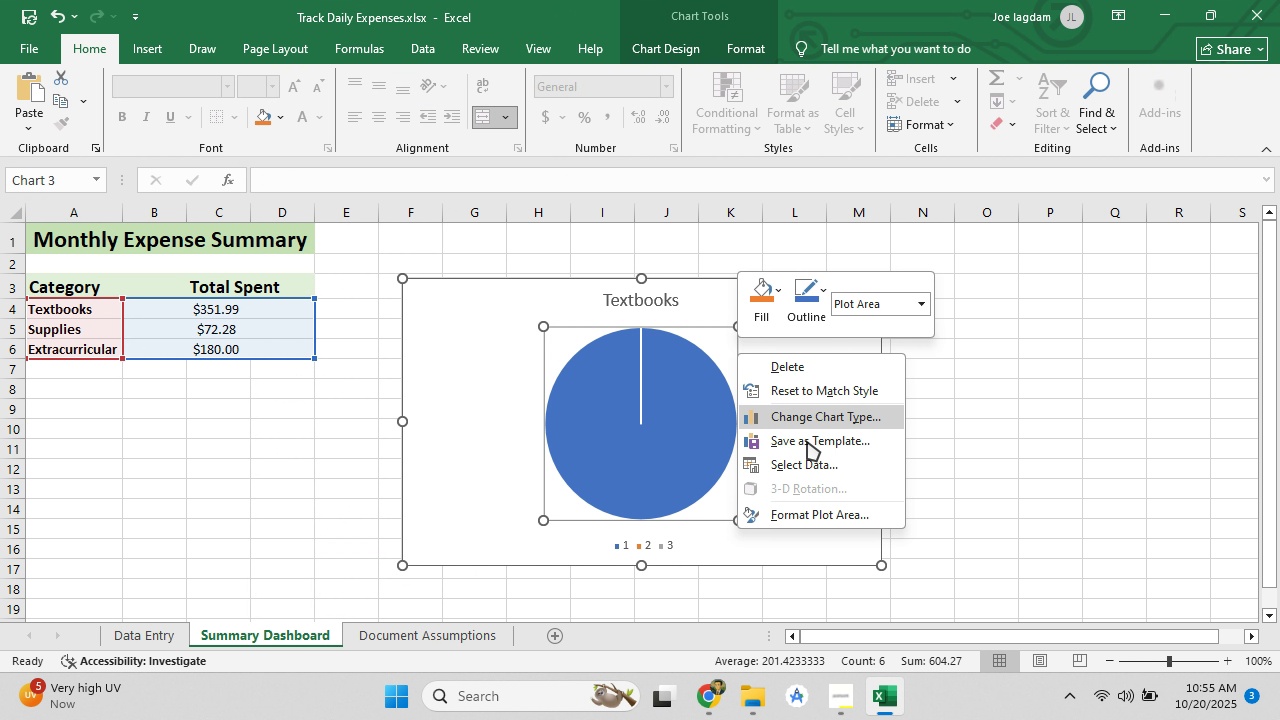 
left_click([807, 463])
 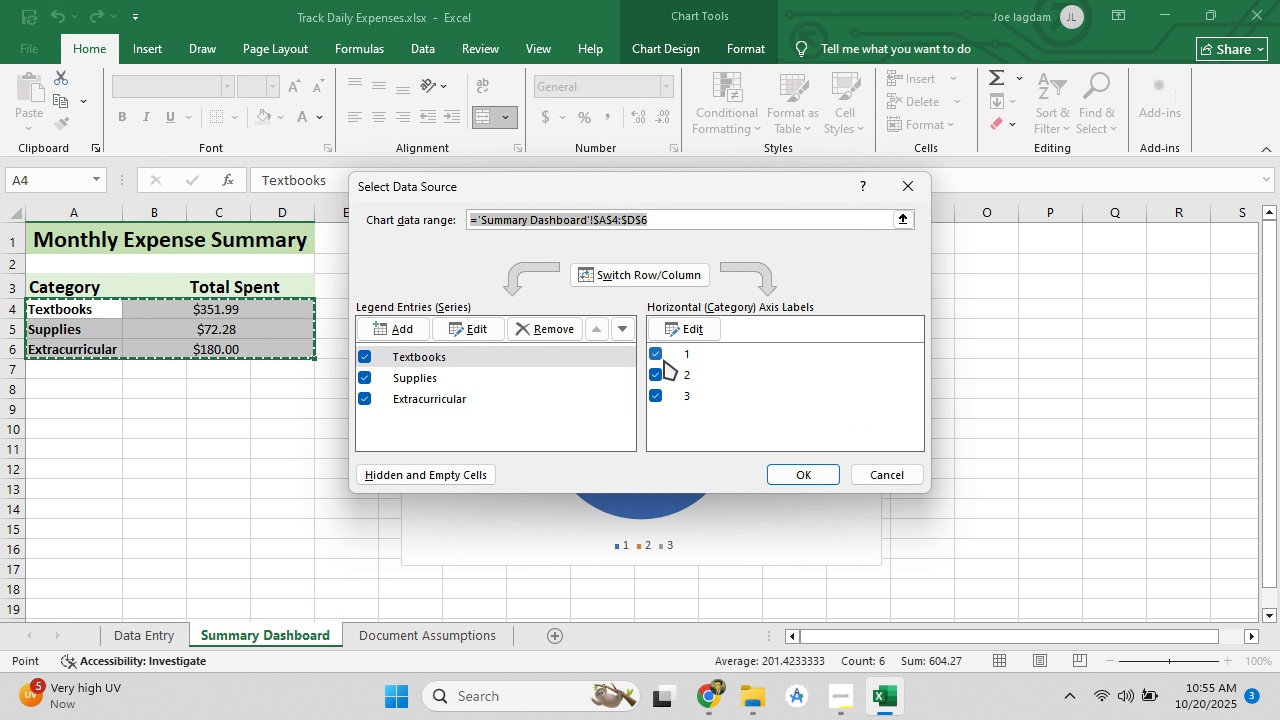 
left_click([669, 352])
 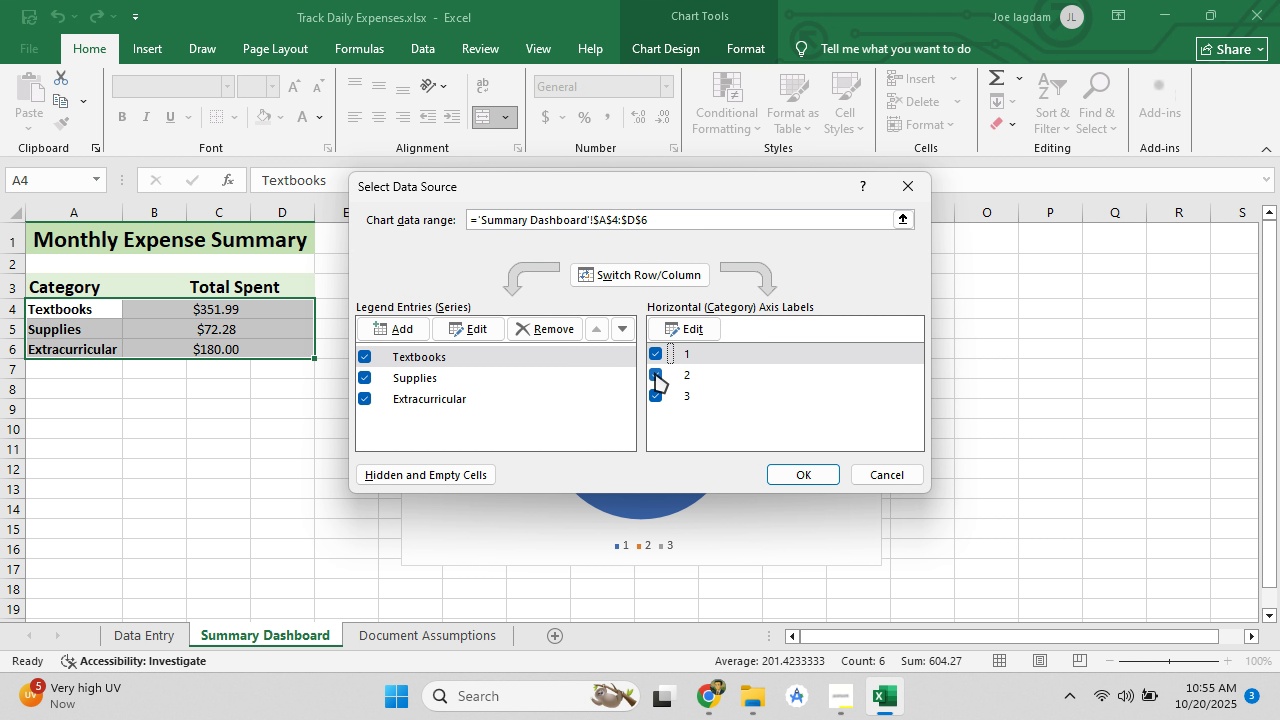 
double_click([654, 383])
 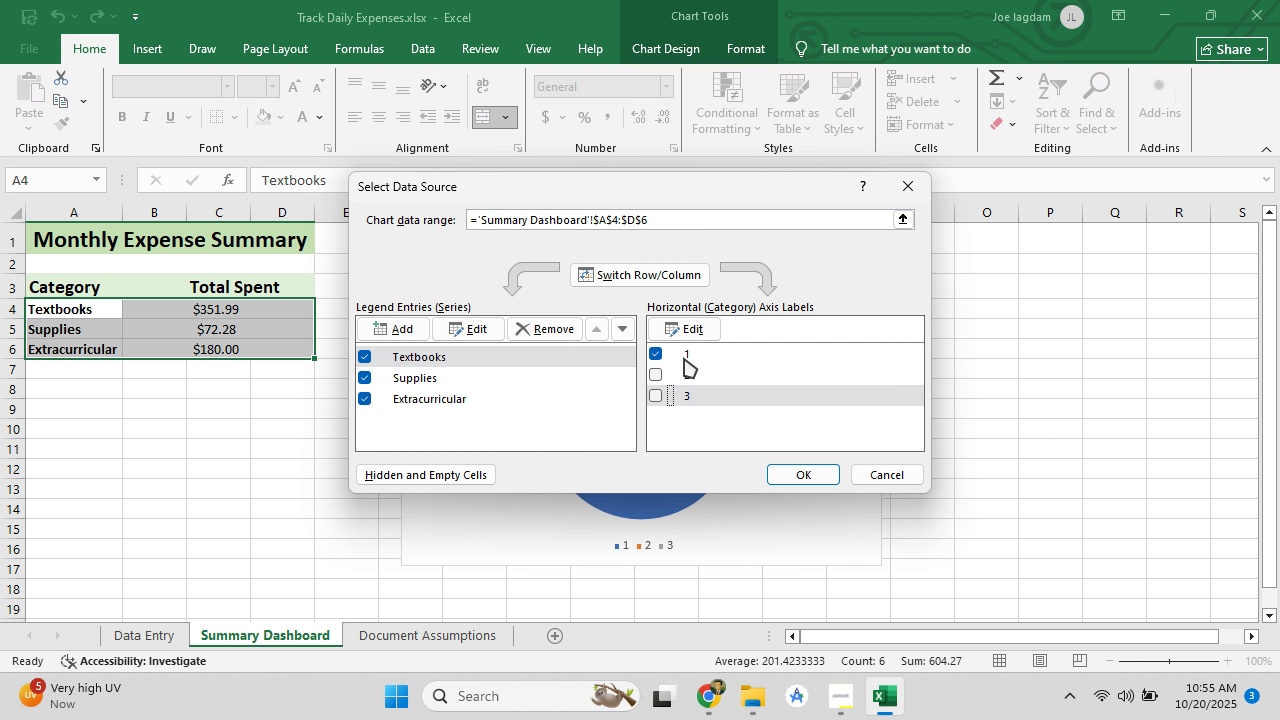 
left_click([685, 354])
 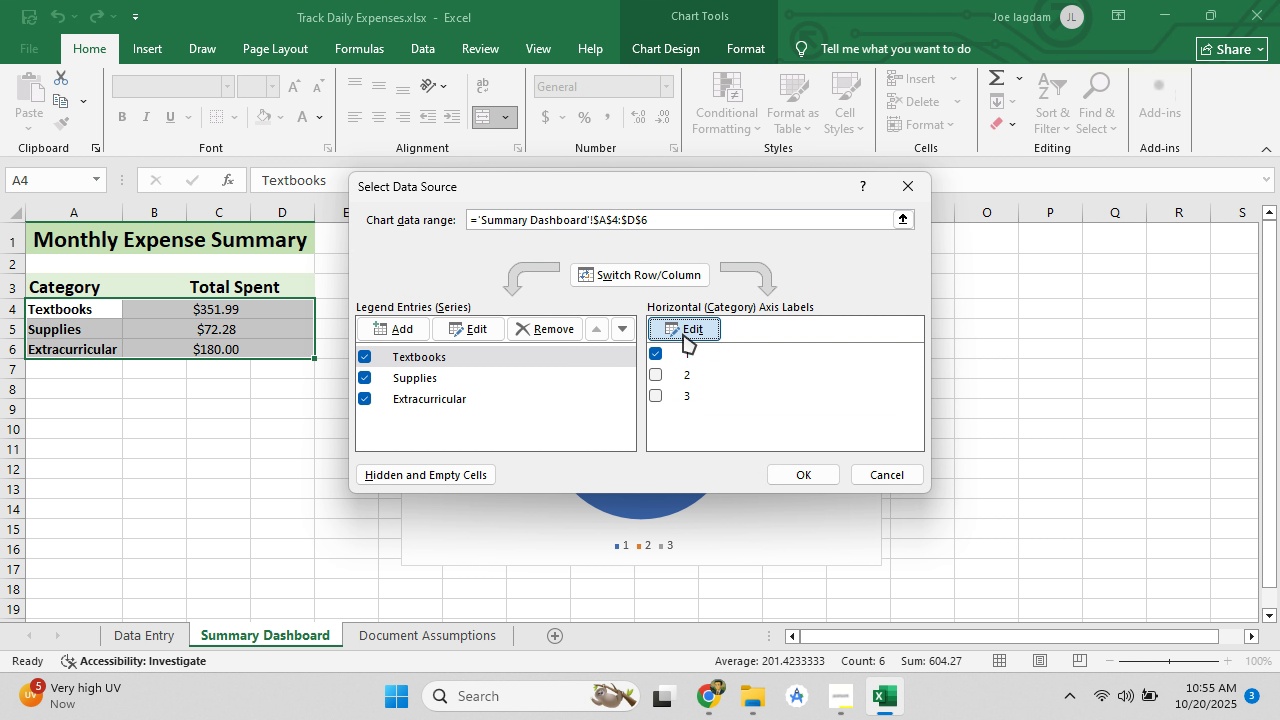 
left_click([683, 334])
 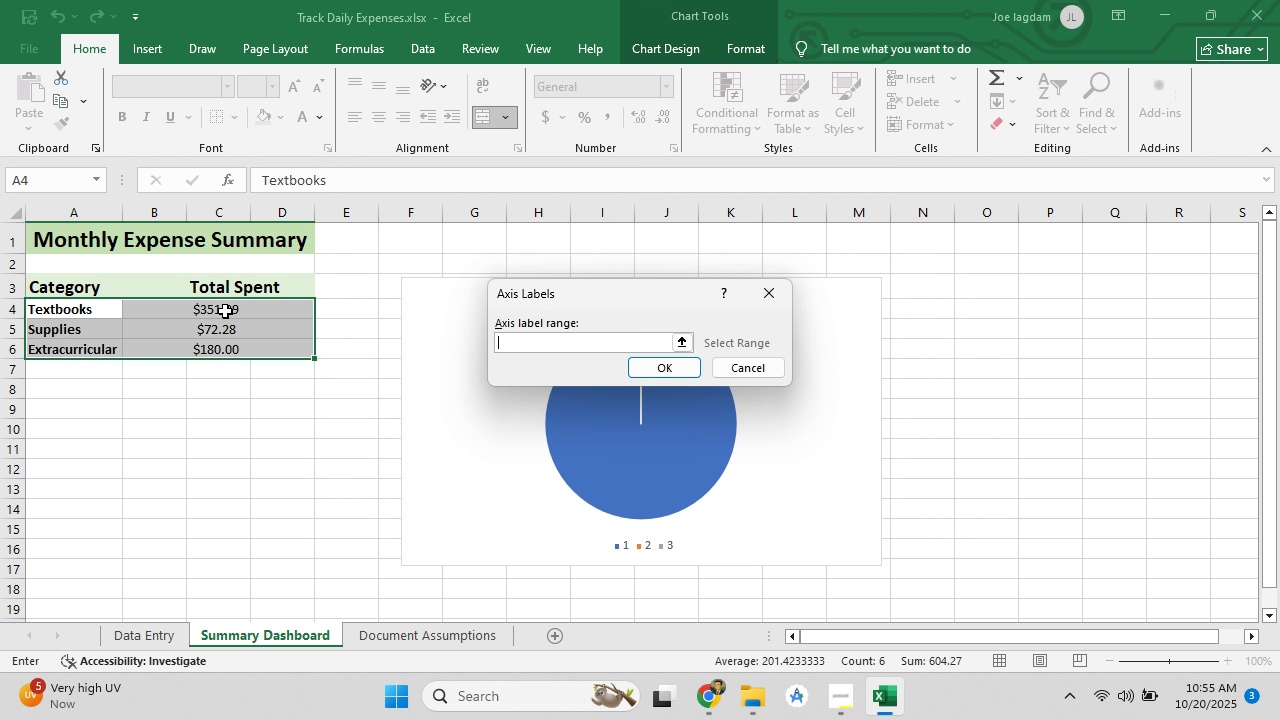 
left_click([225, 311])
 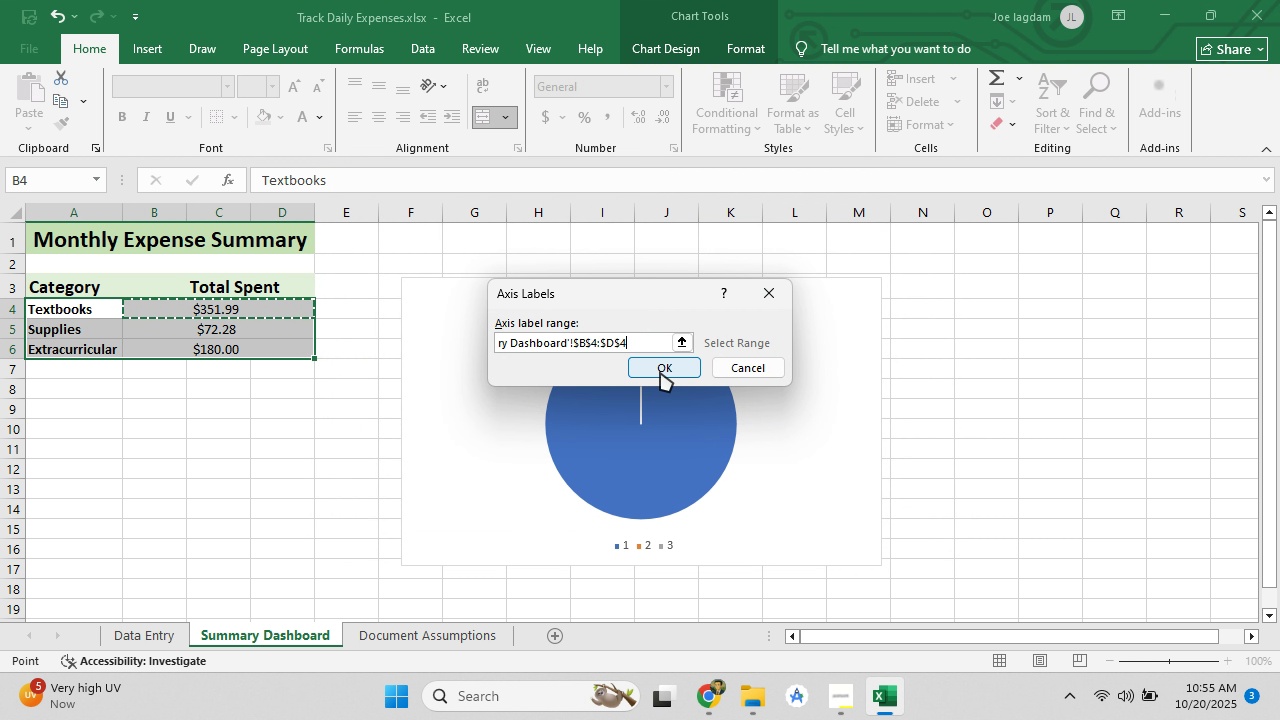 
left_click([660, 372])
 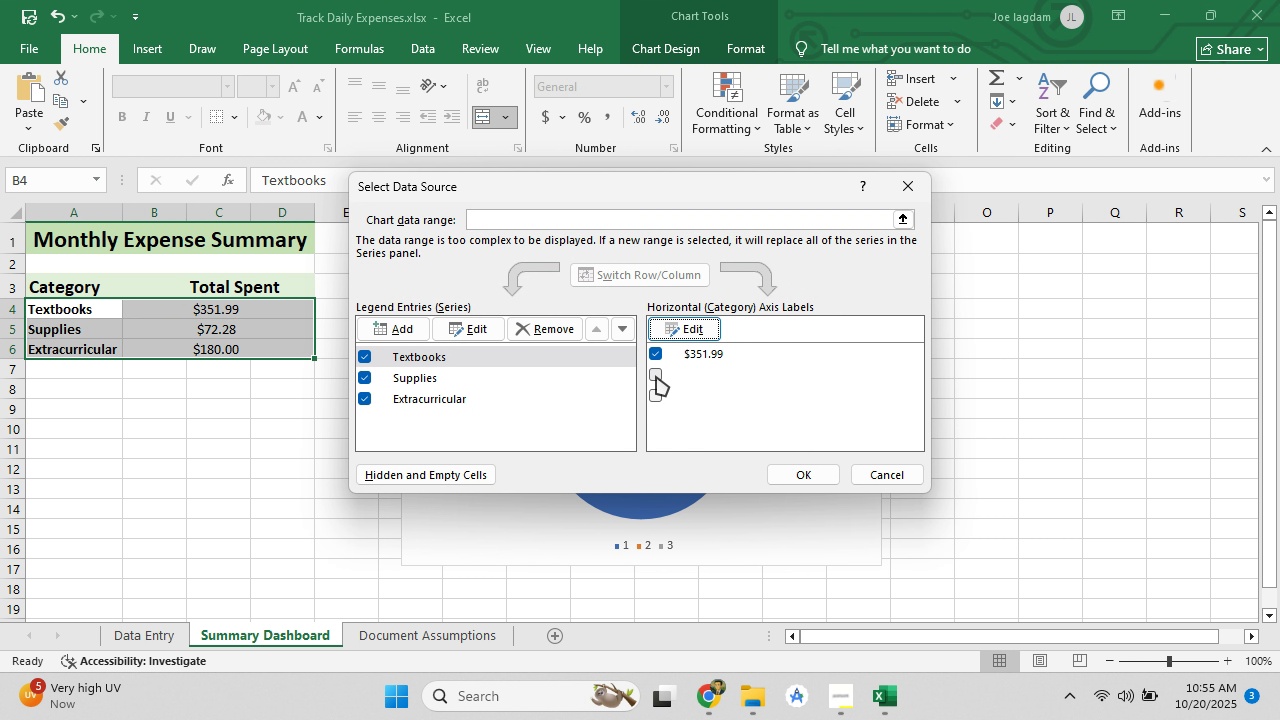 
left_click([656, 376])
 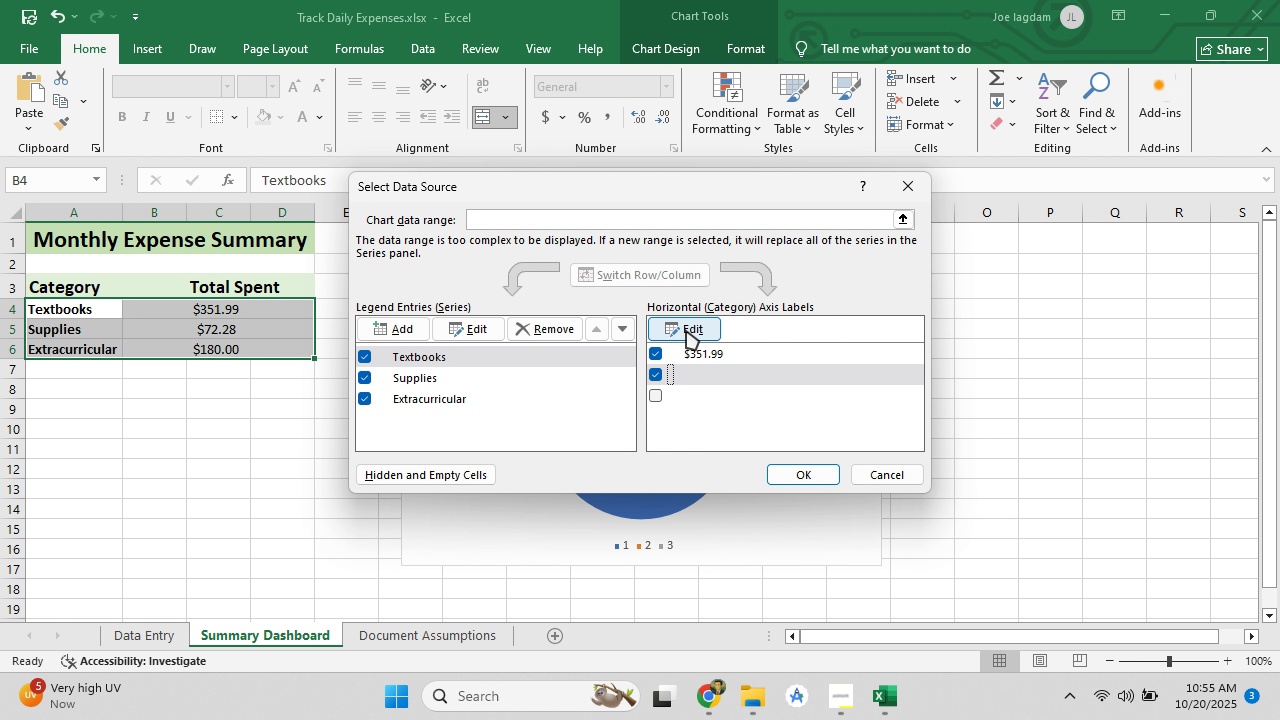 
left_click([714, 377])
 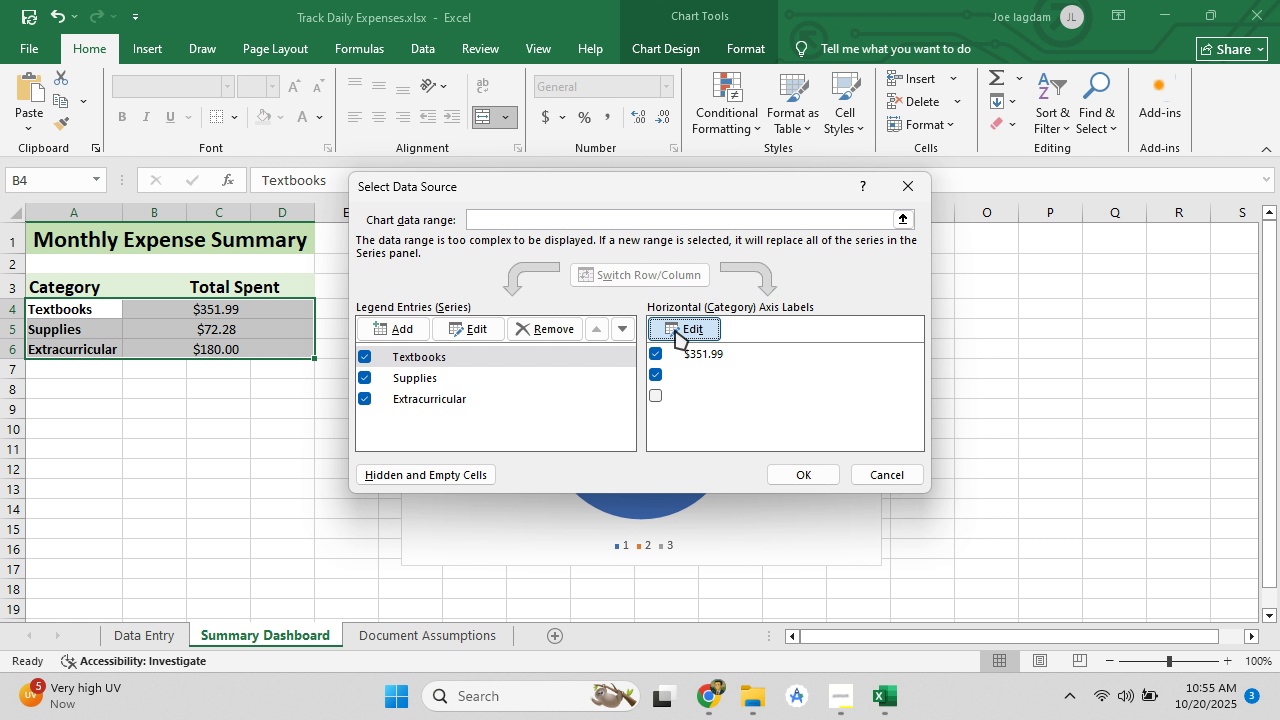 
left_click([675, 330])
 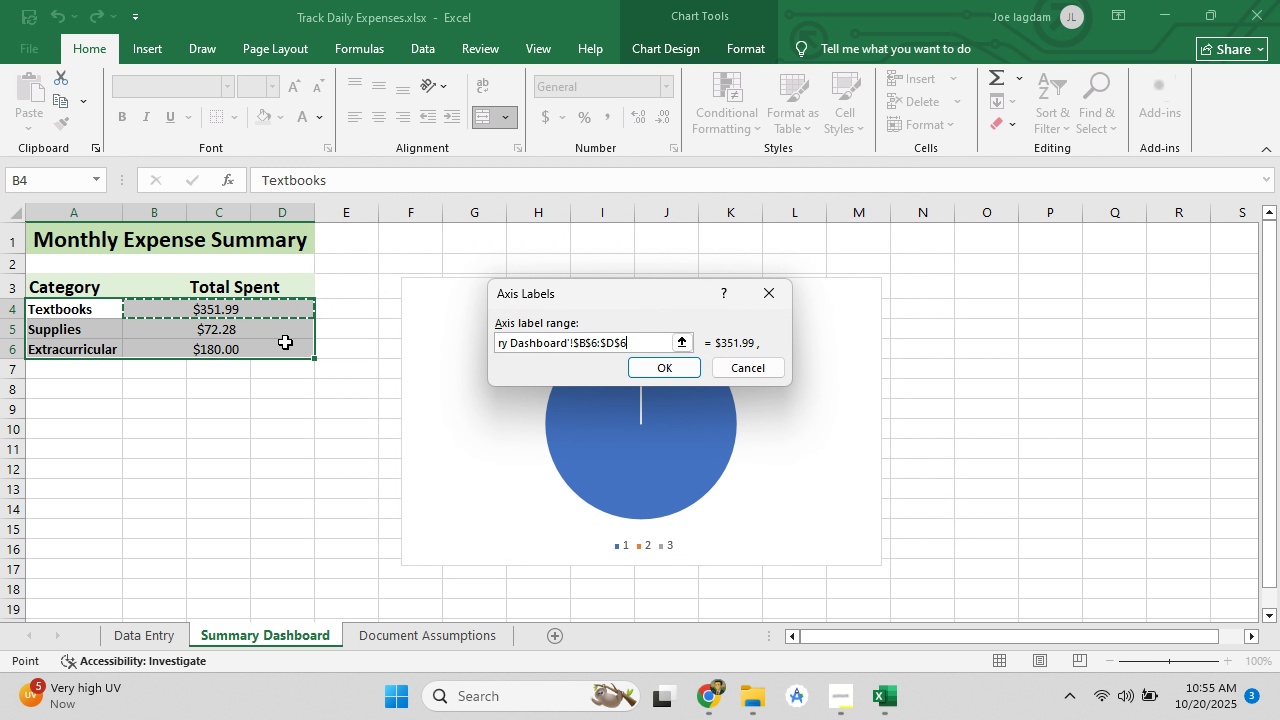 
left_click([285, 342])
 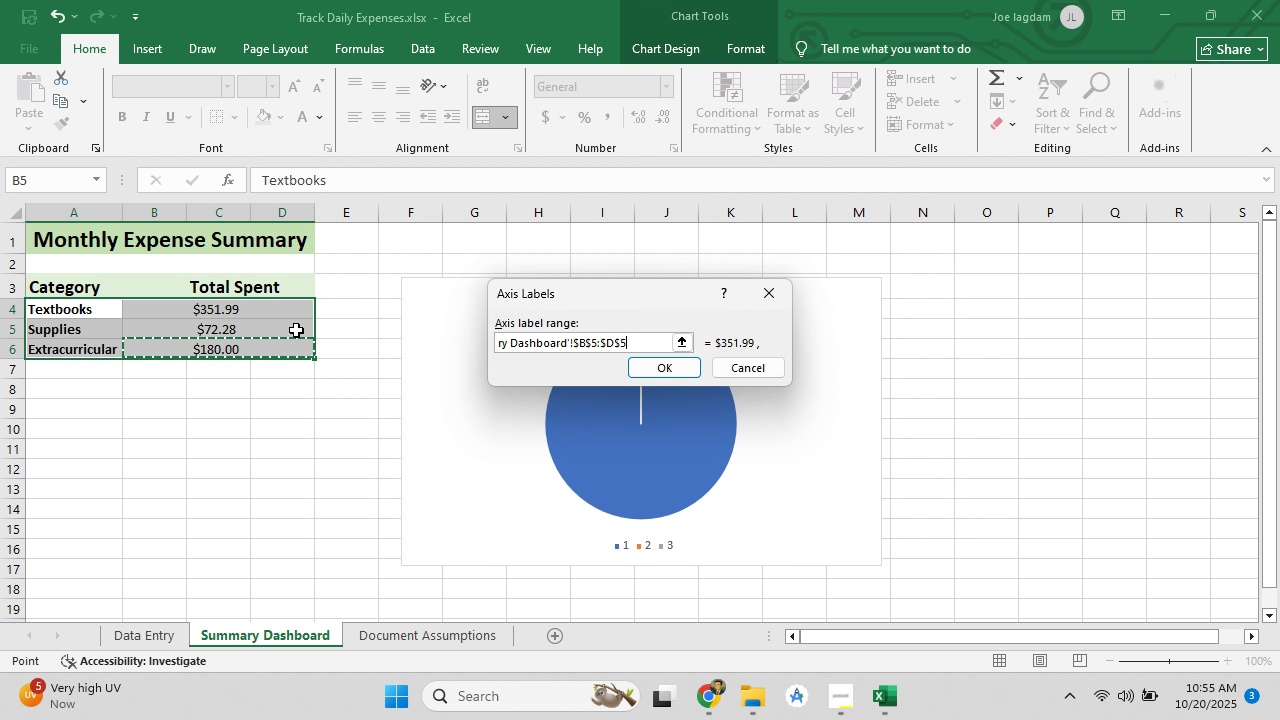 
left_click([296, 330])
 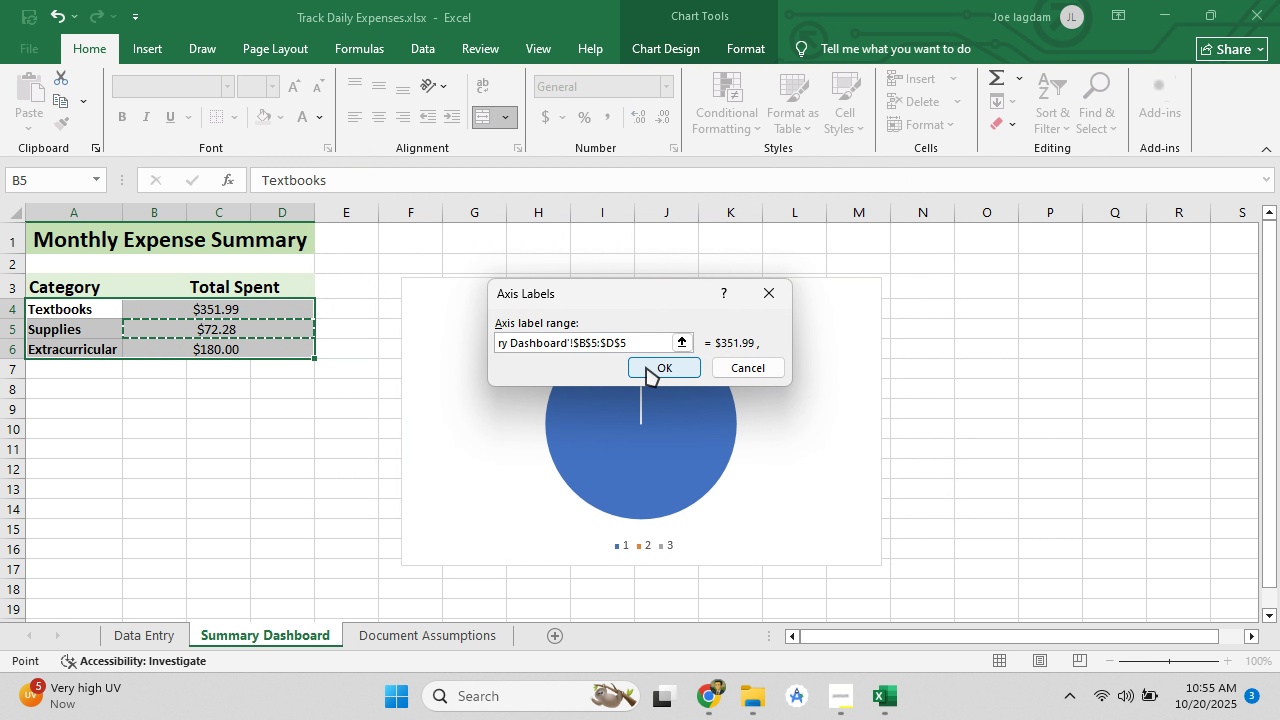 
left_click([646, 367])
 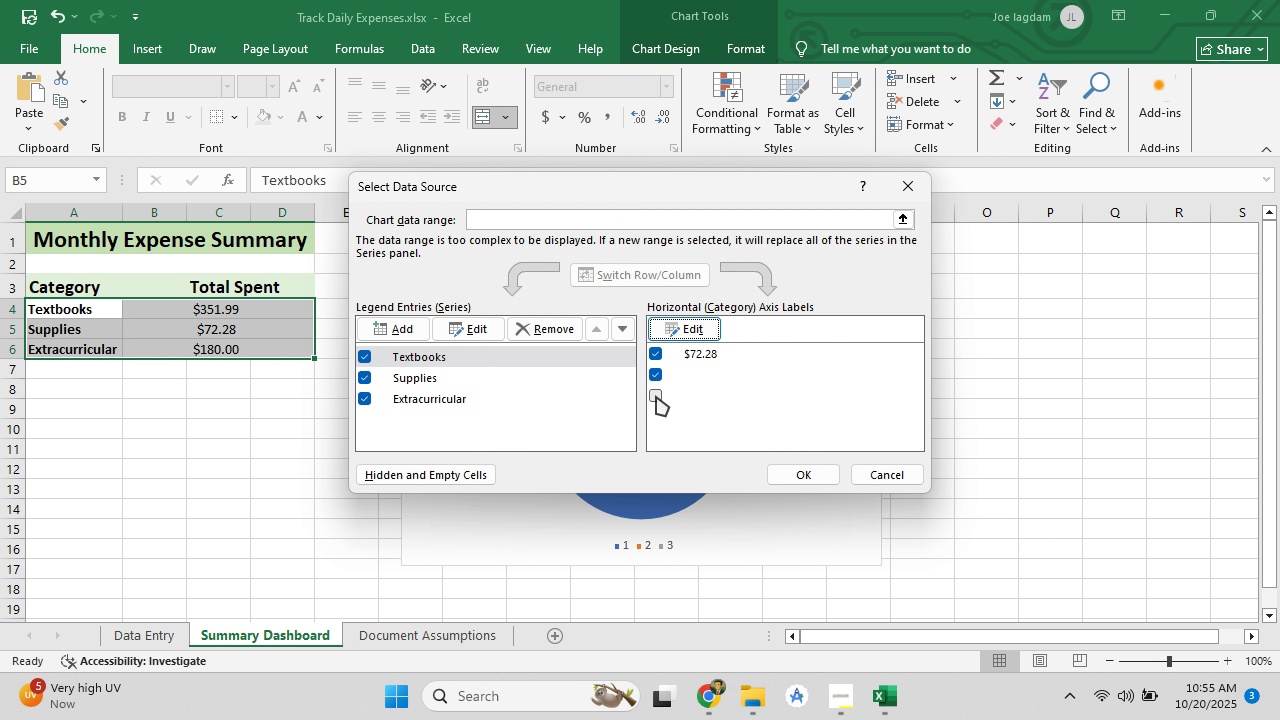 
left_click([656, 397])
 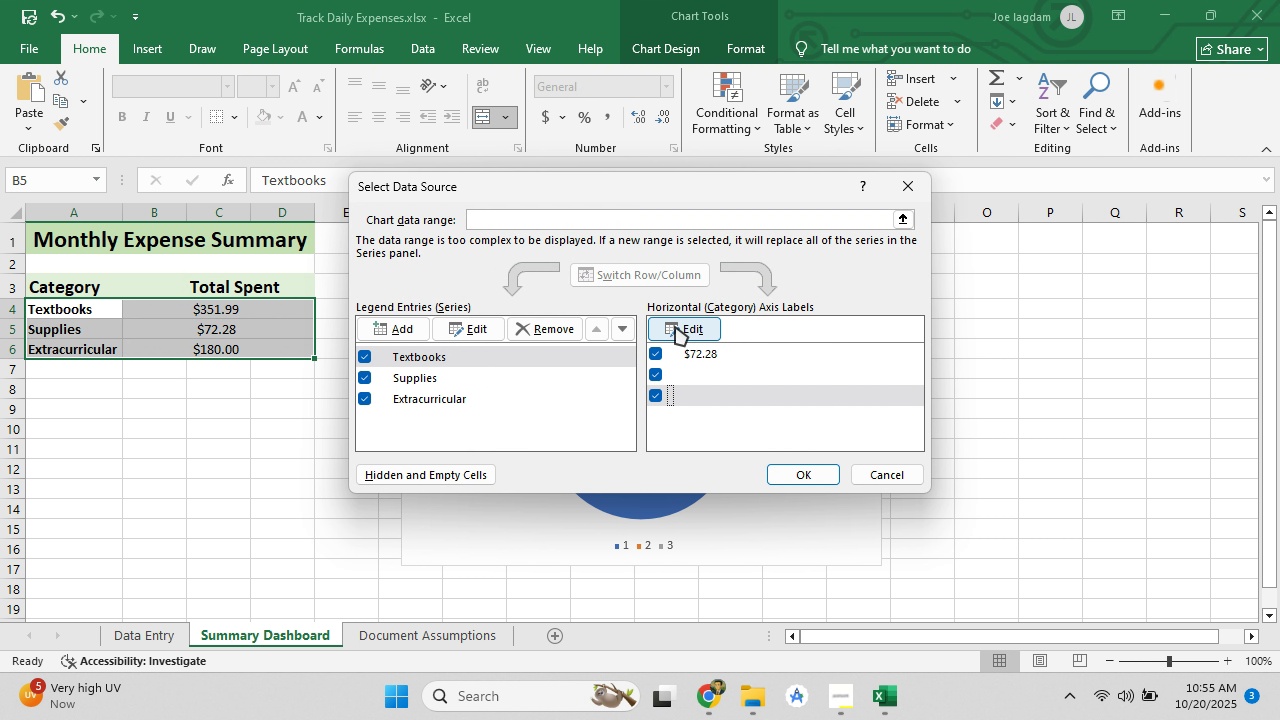 
left_click([675, 326])
 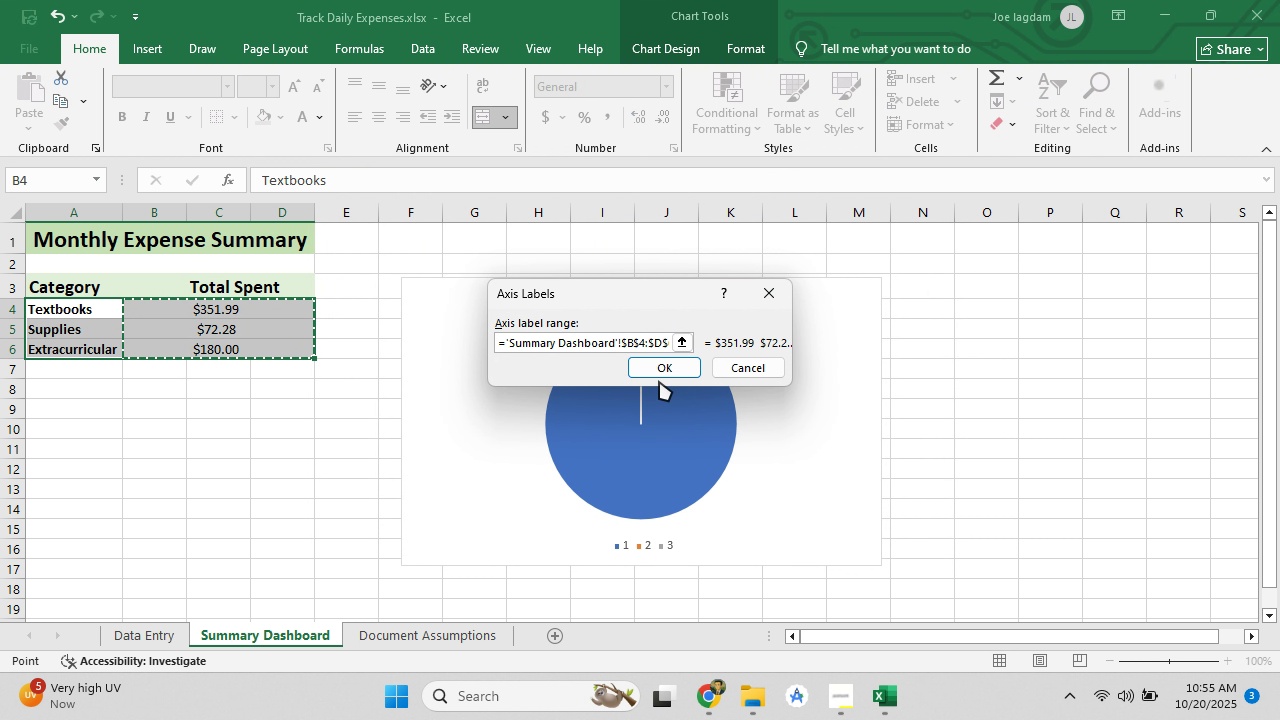 
left_click([660, 372])
 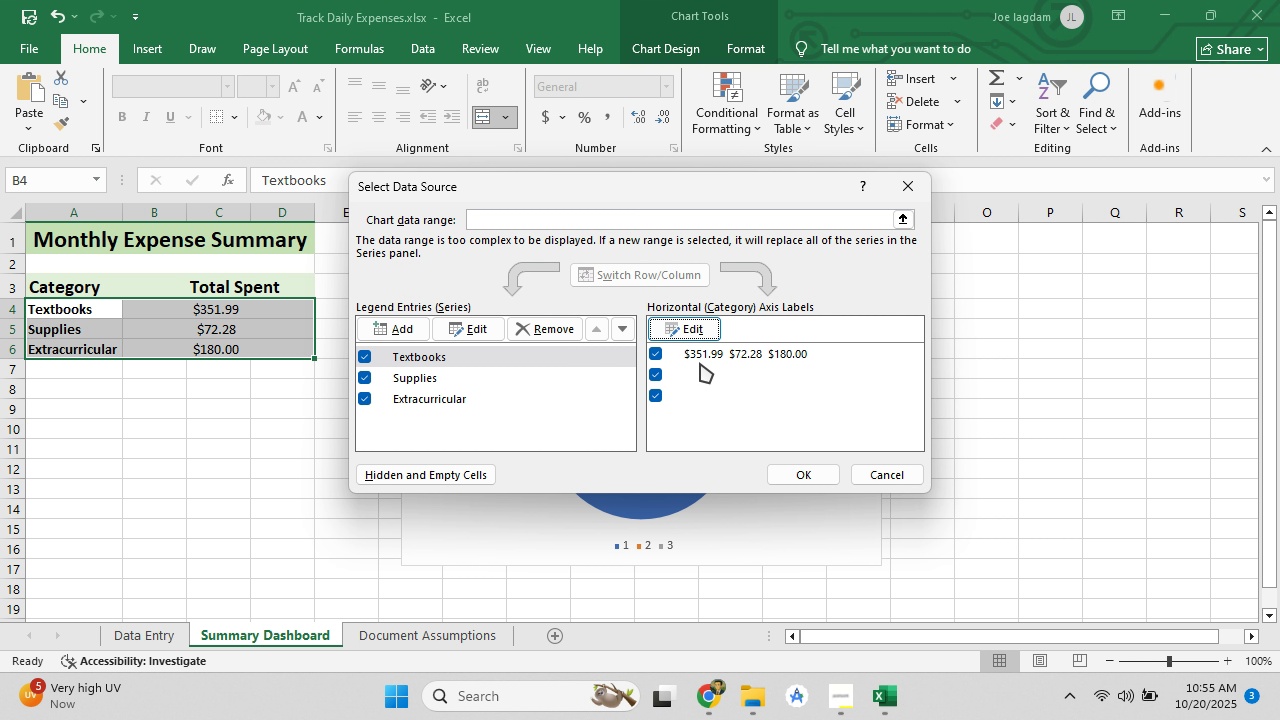 
left_click([700, 363])
 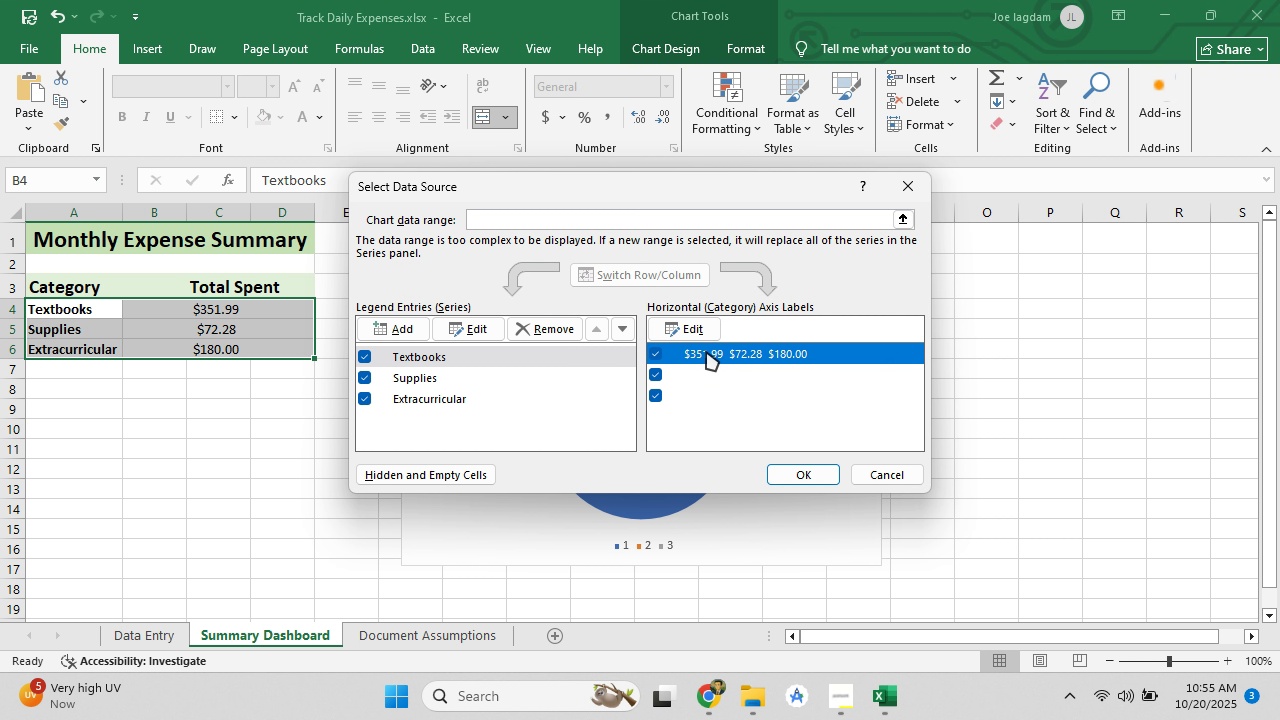 
double_click([696, 335])
 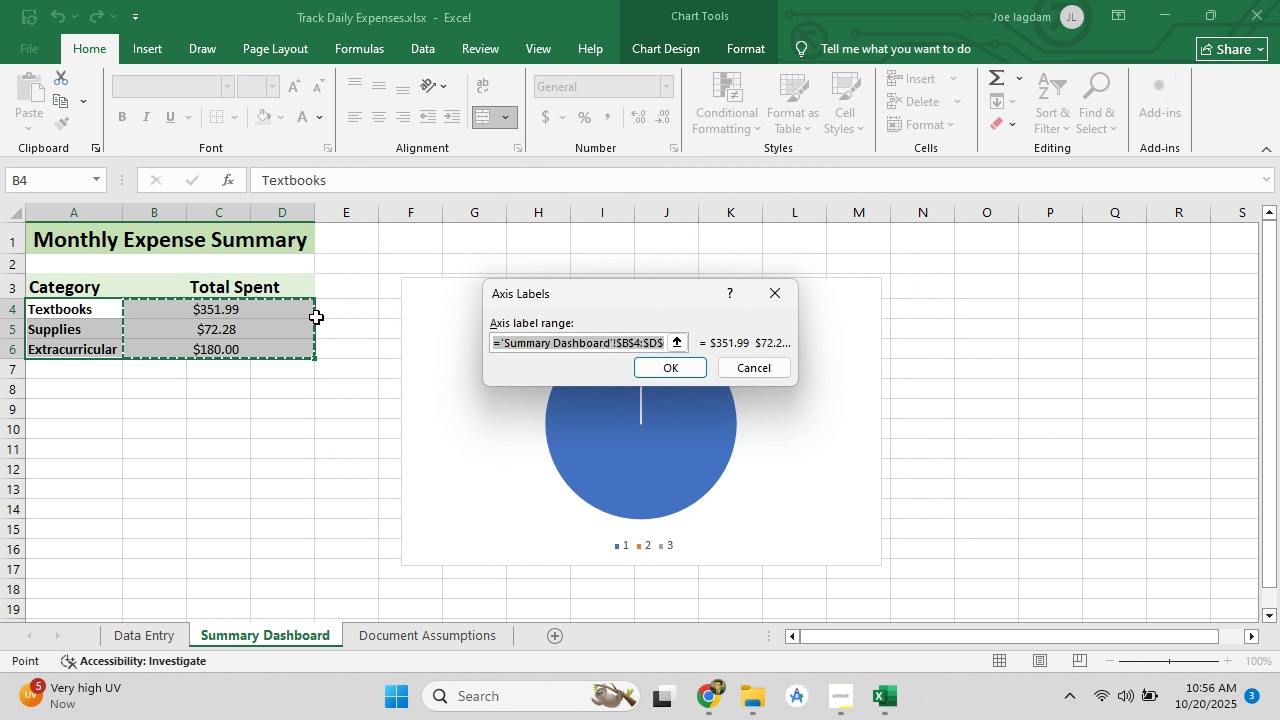 
left_click([298, 317])
 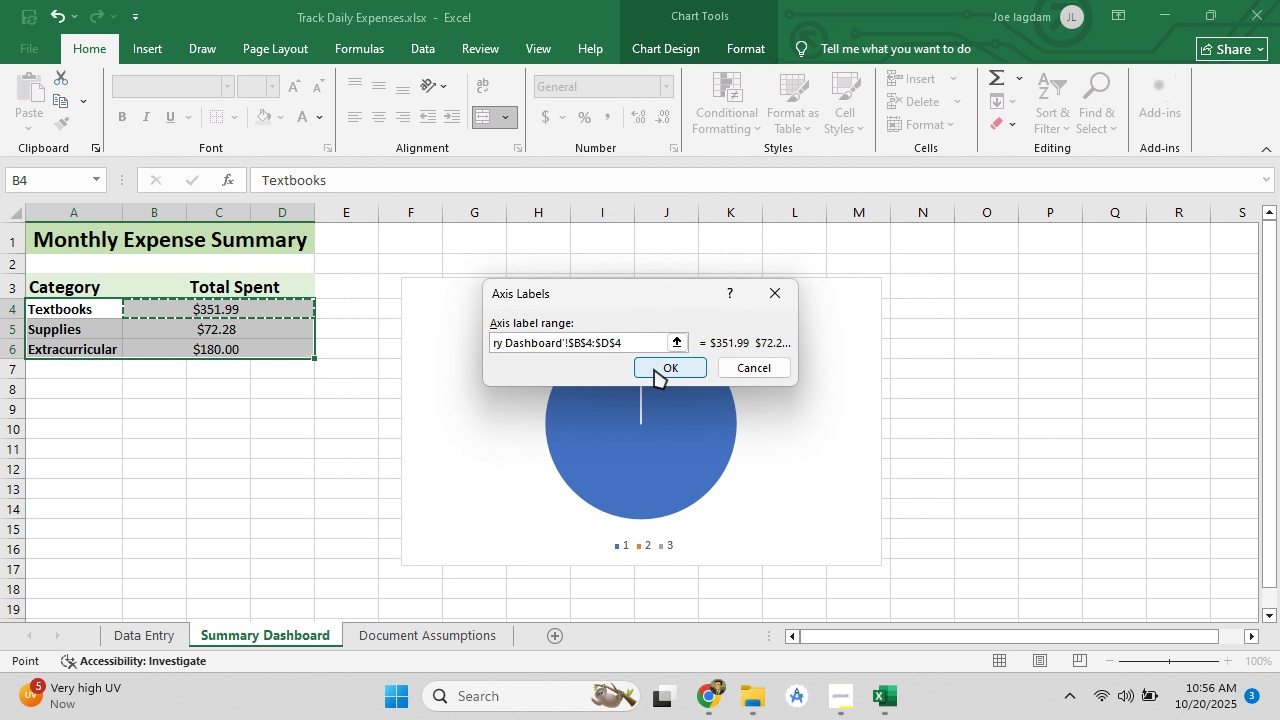 
left_click([654, 369])
 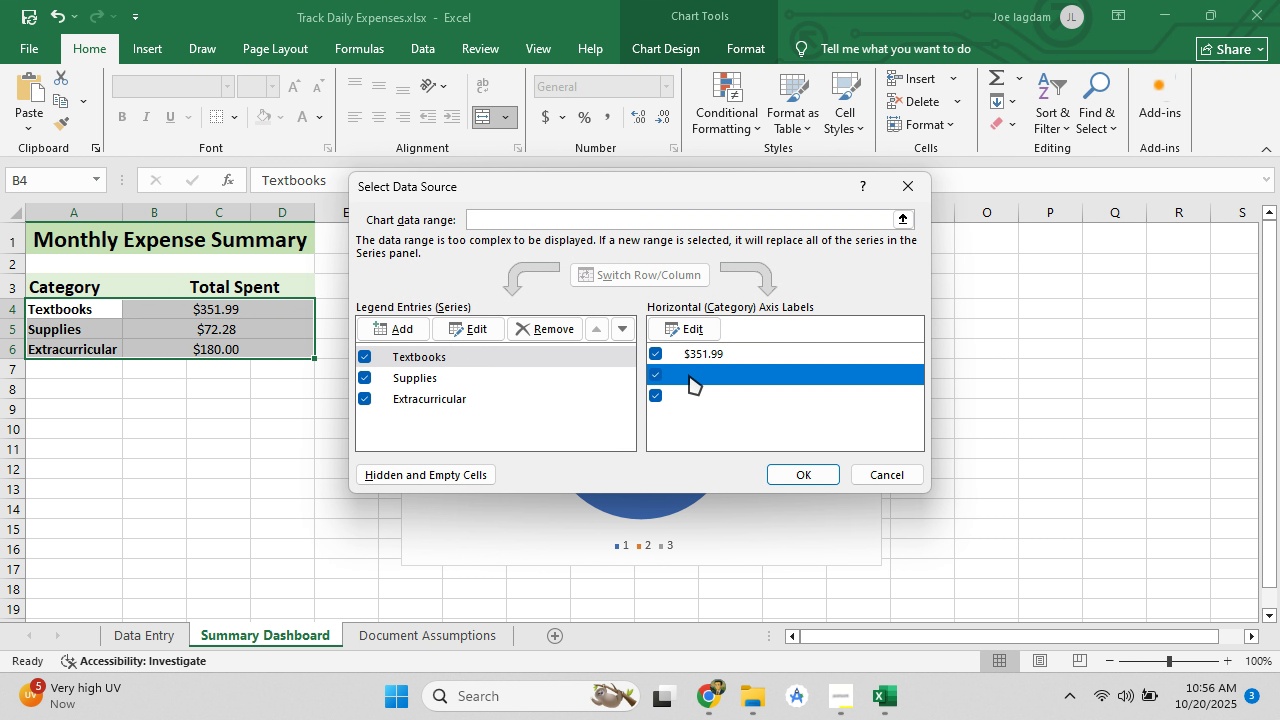 
left_click([689, 375])
 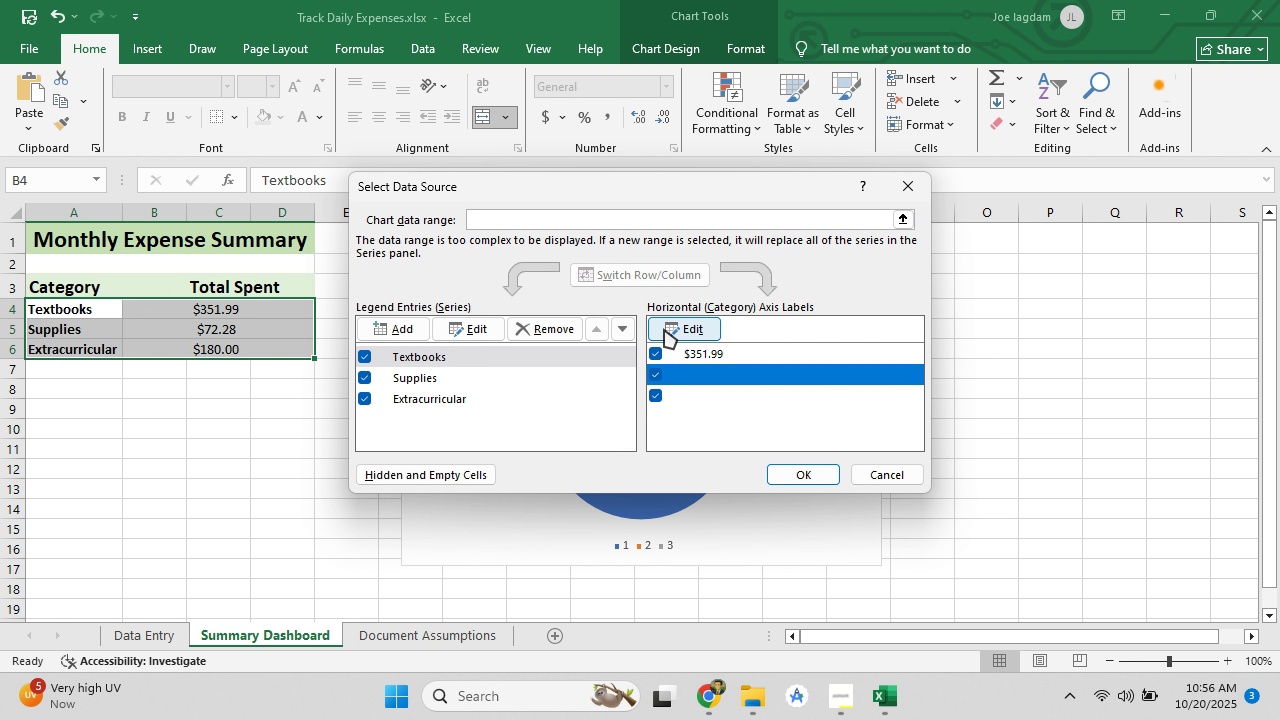 
left_click([665, 322])
 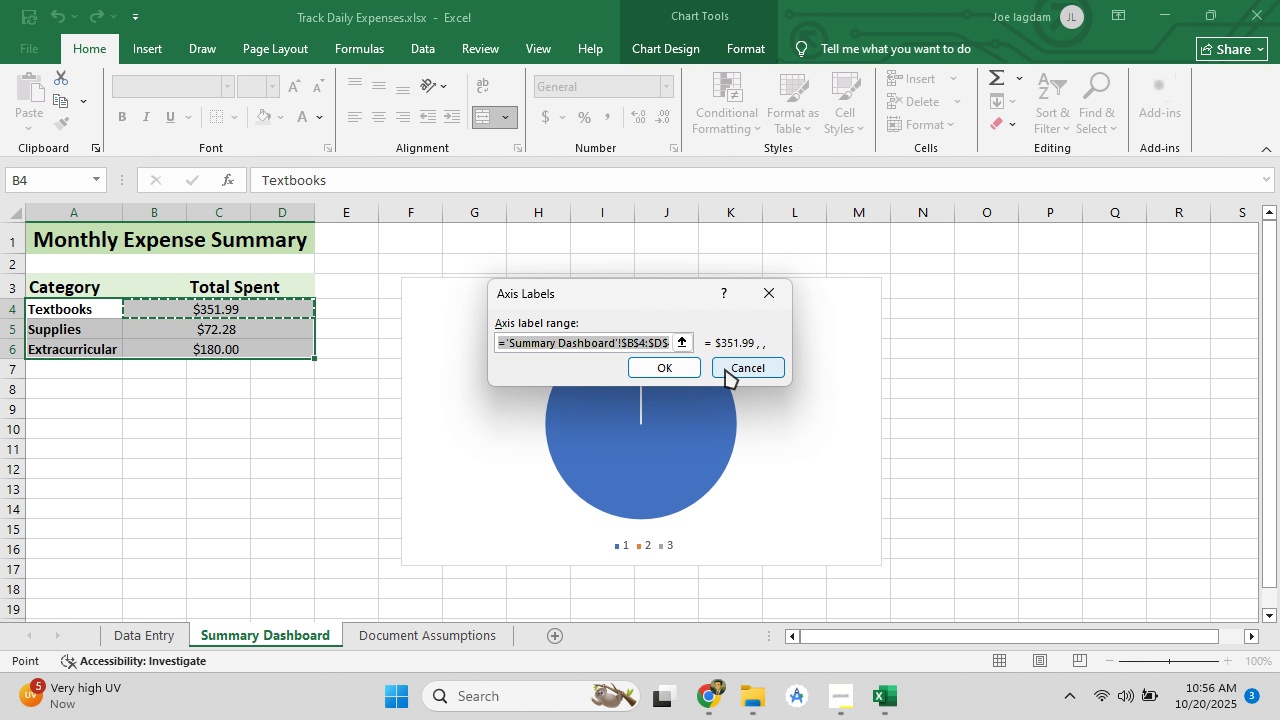 
left_click([725, 369])
 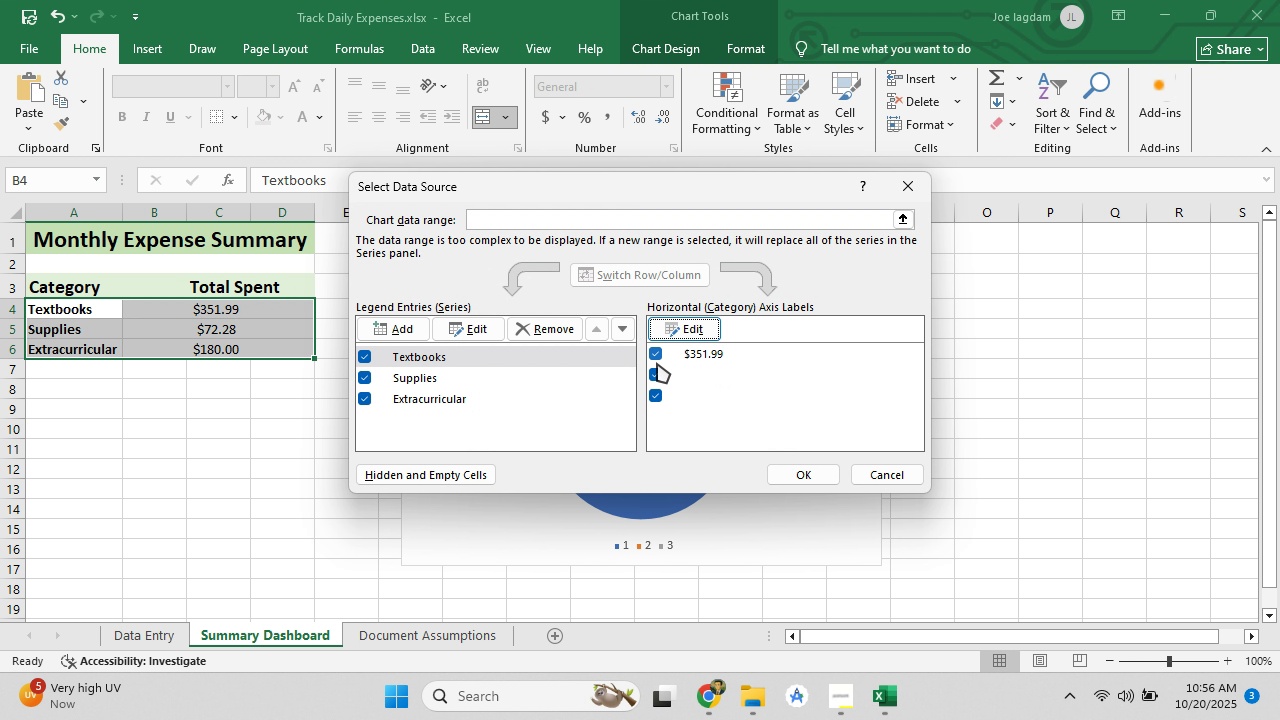 
left_click([657, 363])
 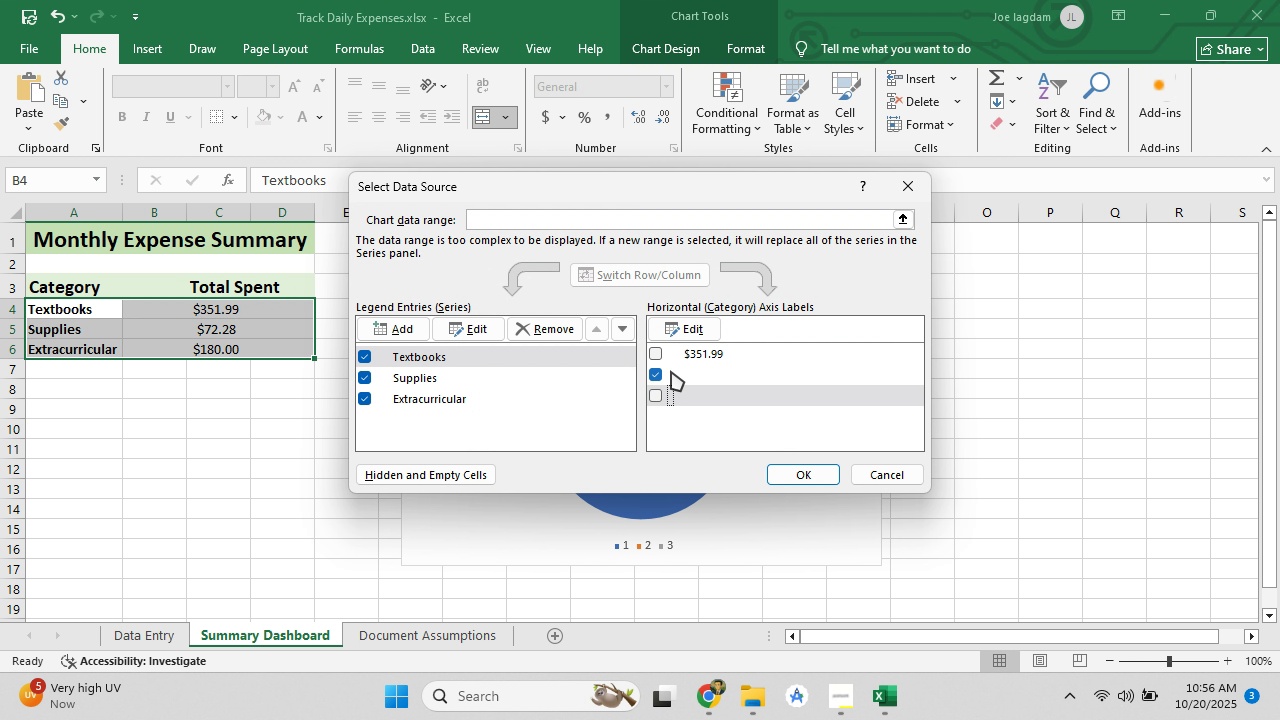 
double_click([672, 370])
 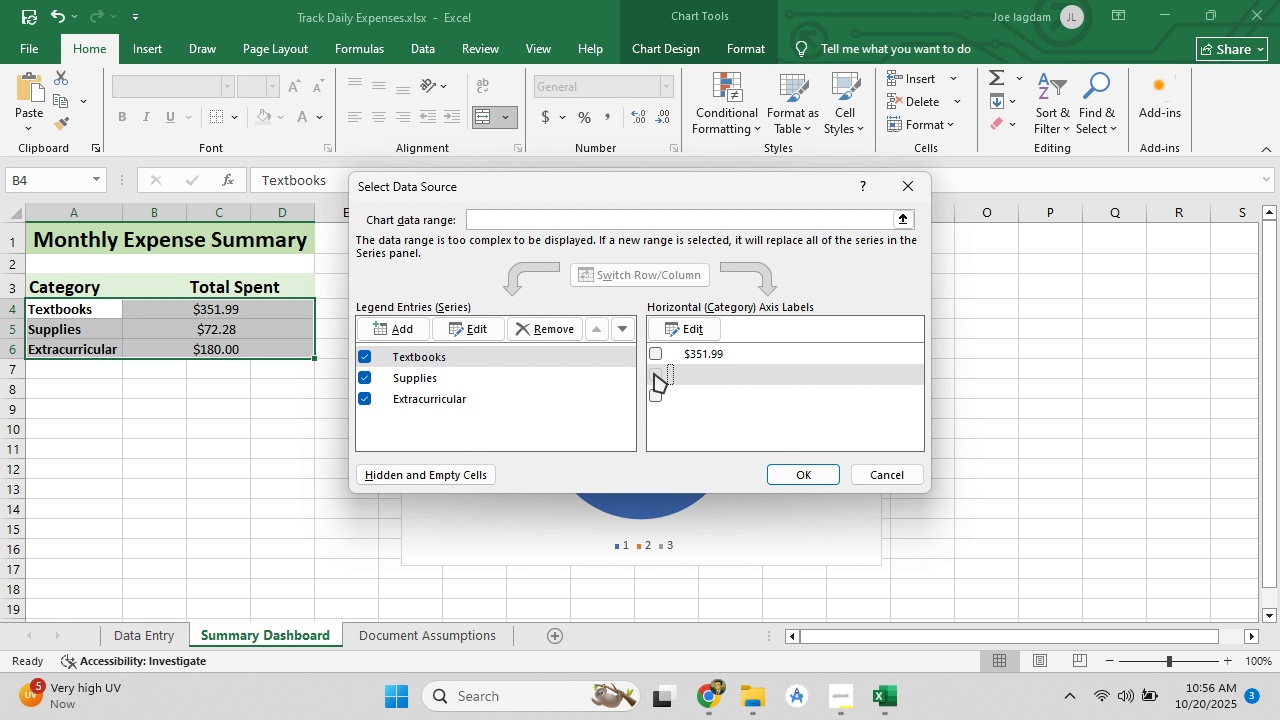 
left_click([654, 373])
 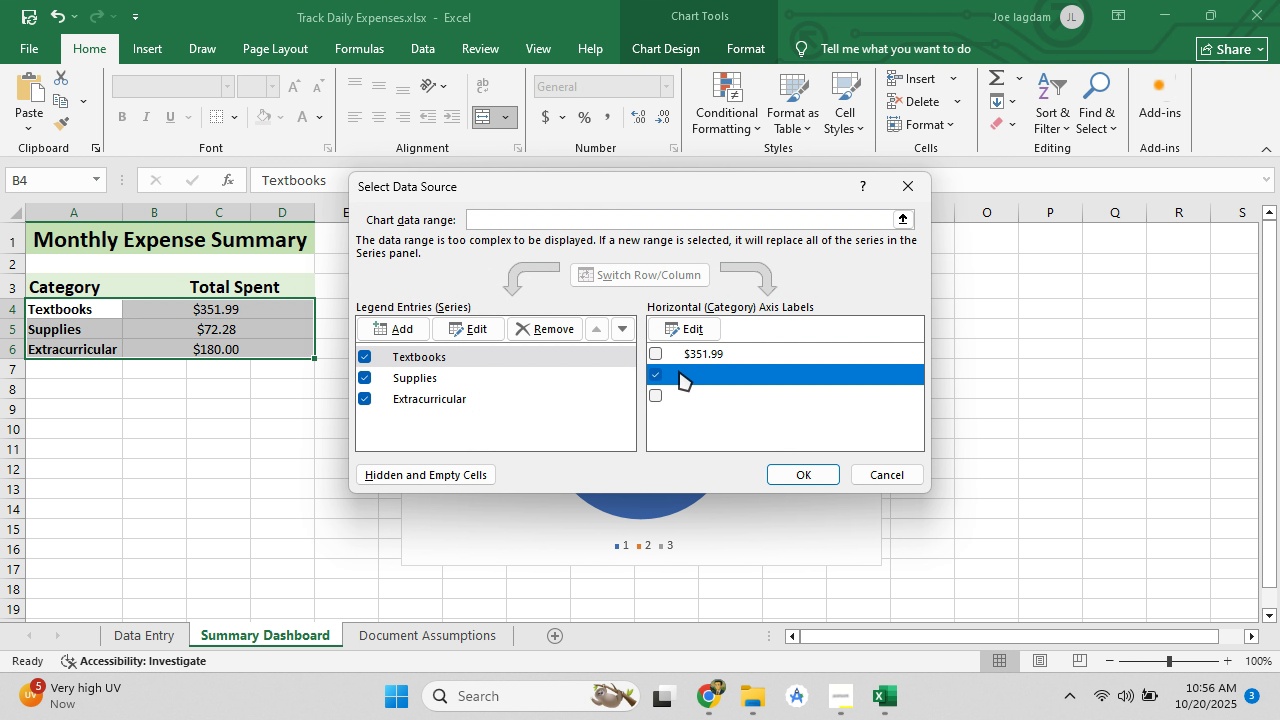 
left_click([679, 371])
 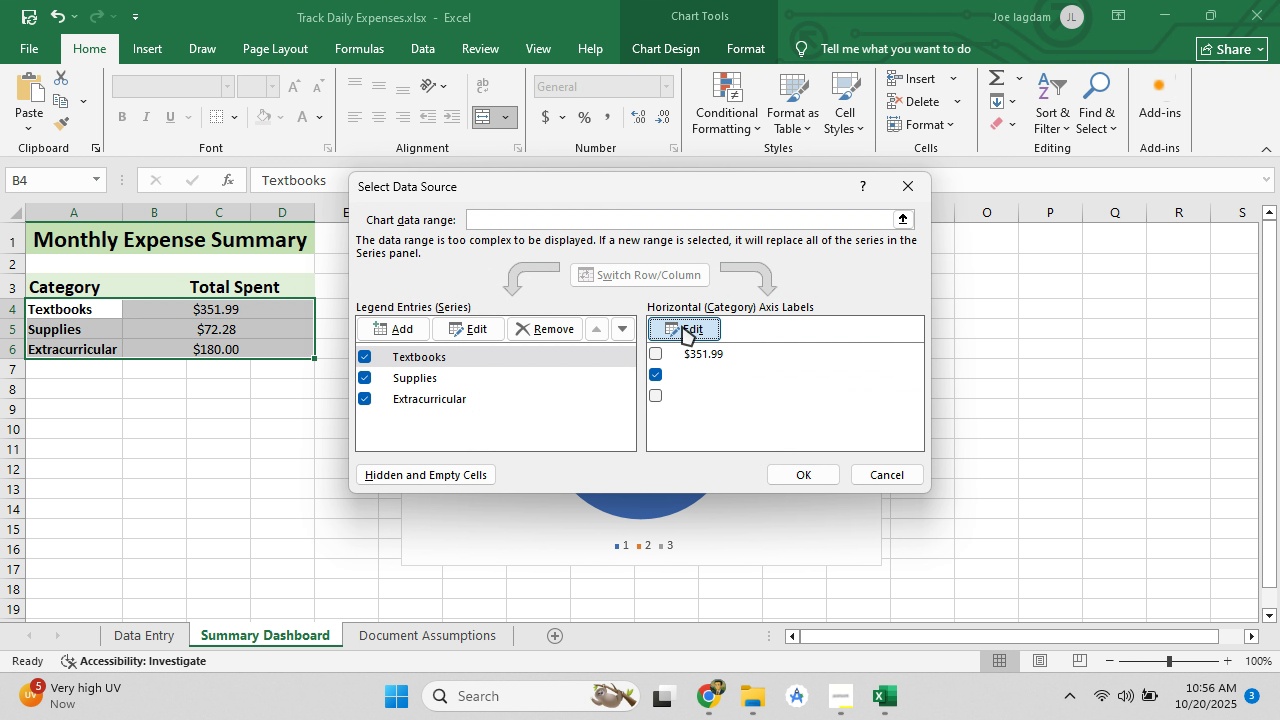 
left_click([682, 326])
 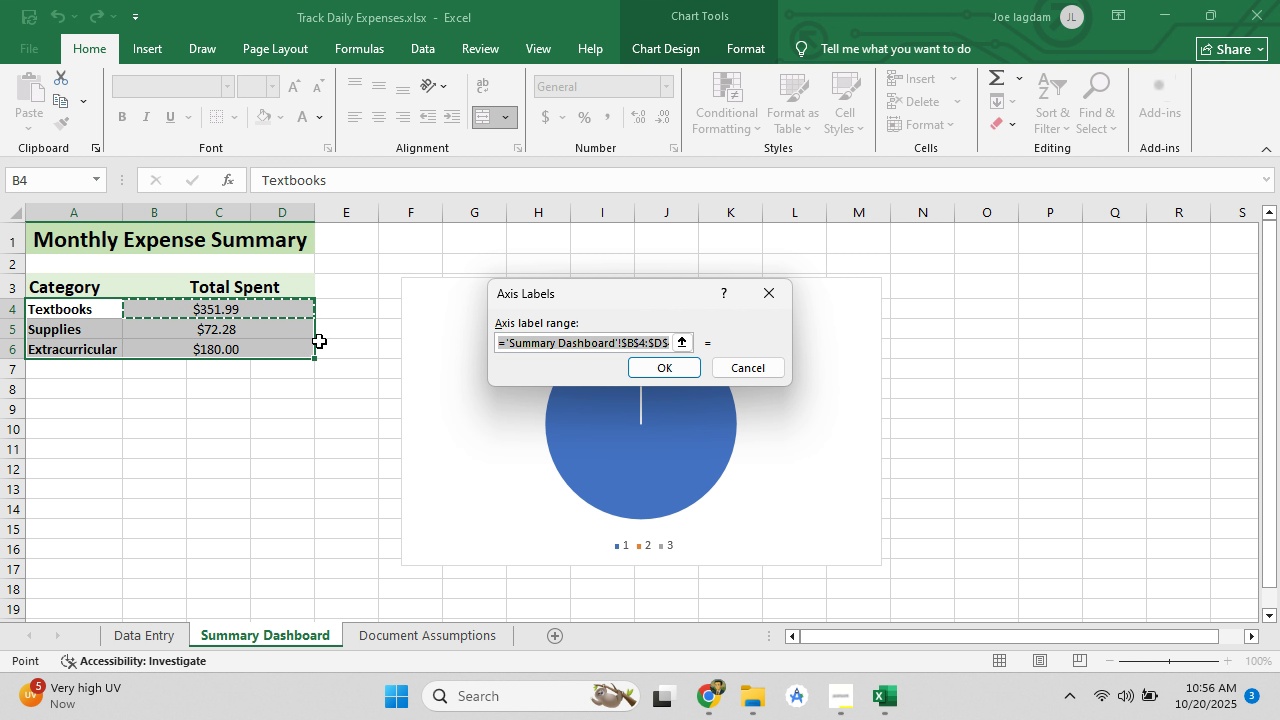 
left_click([298, 337])
 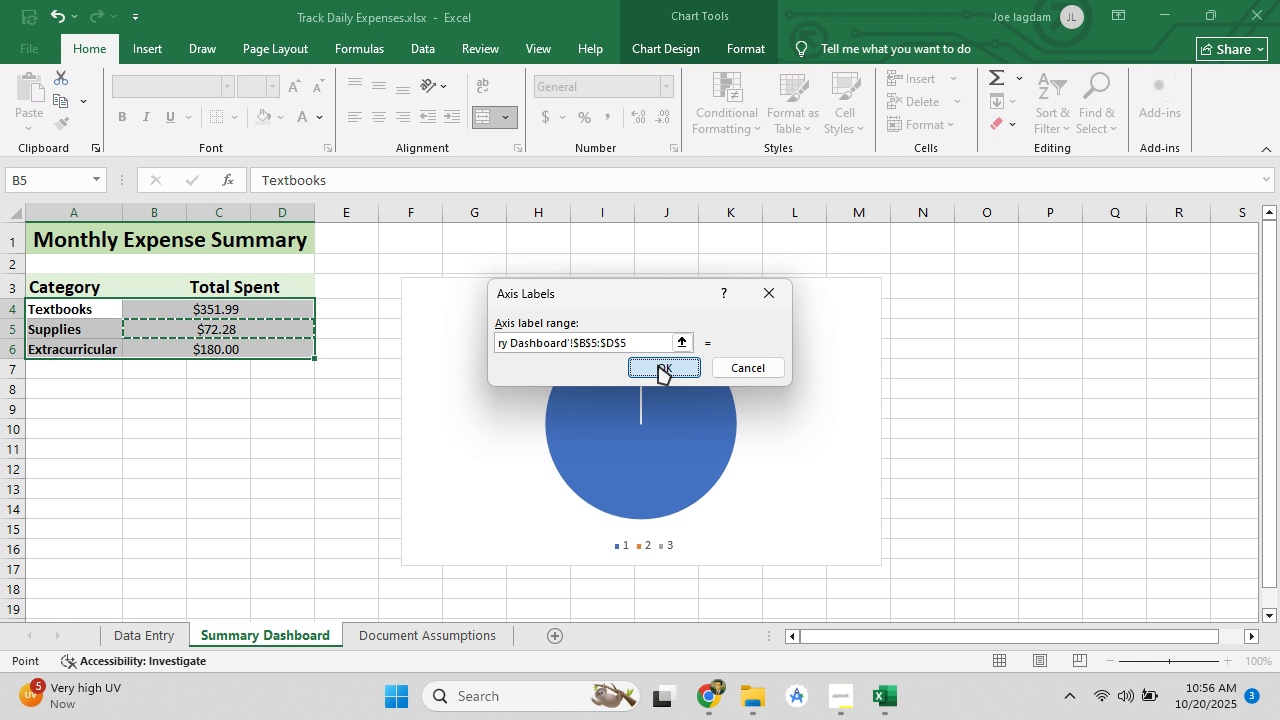 
left_click([658, 365])
 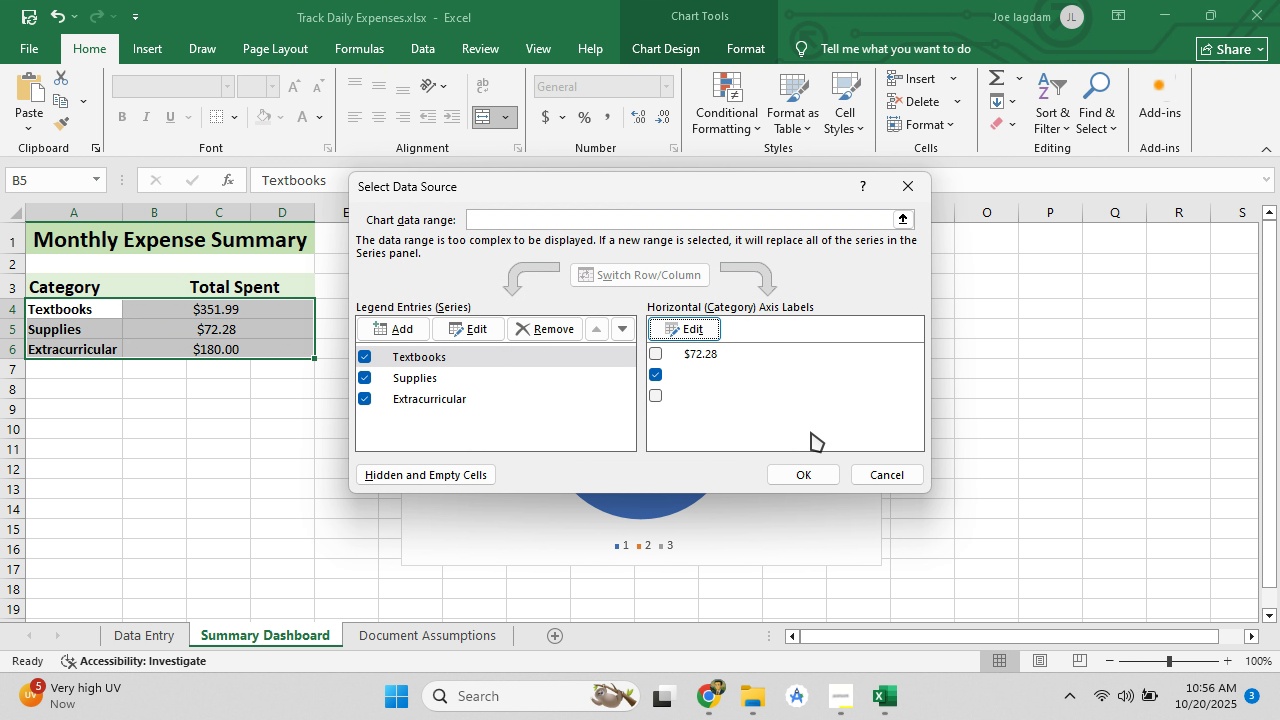 
wait(7.58)
 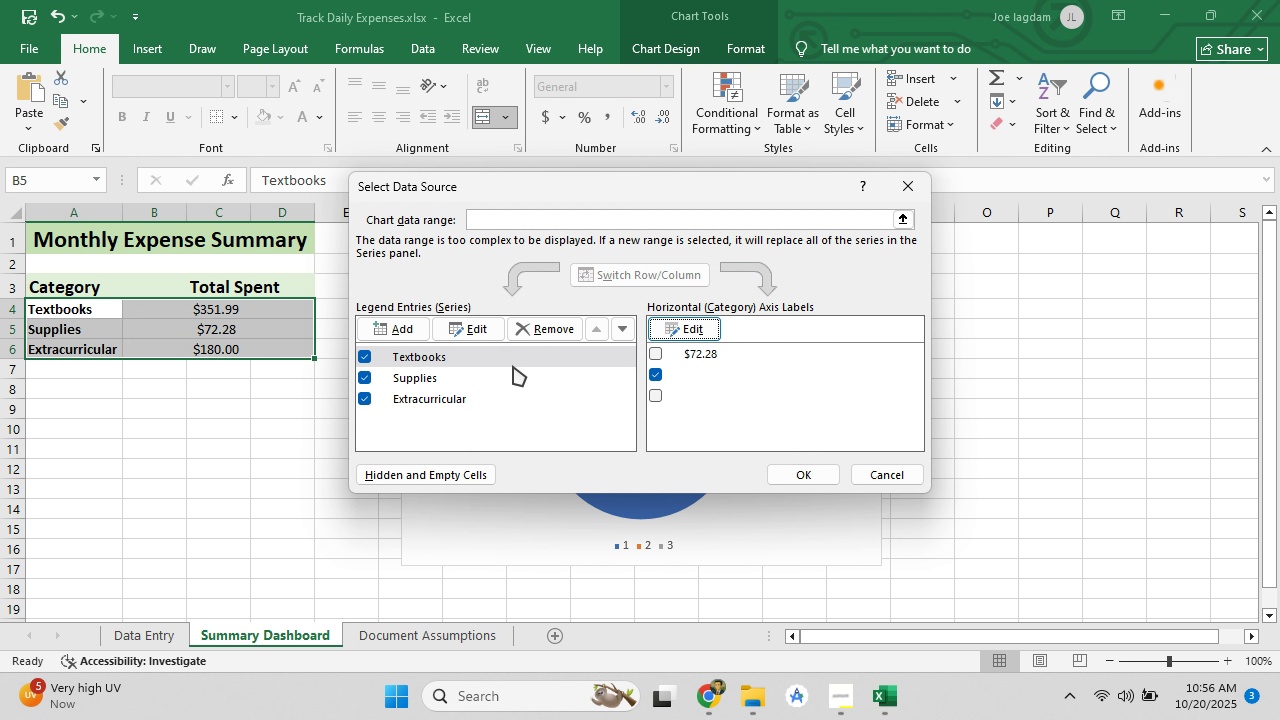 
right_click([741, 449])
 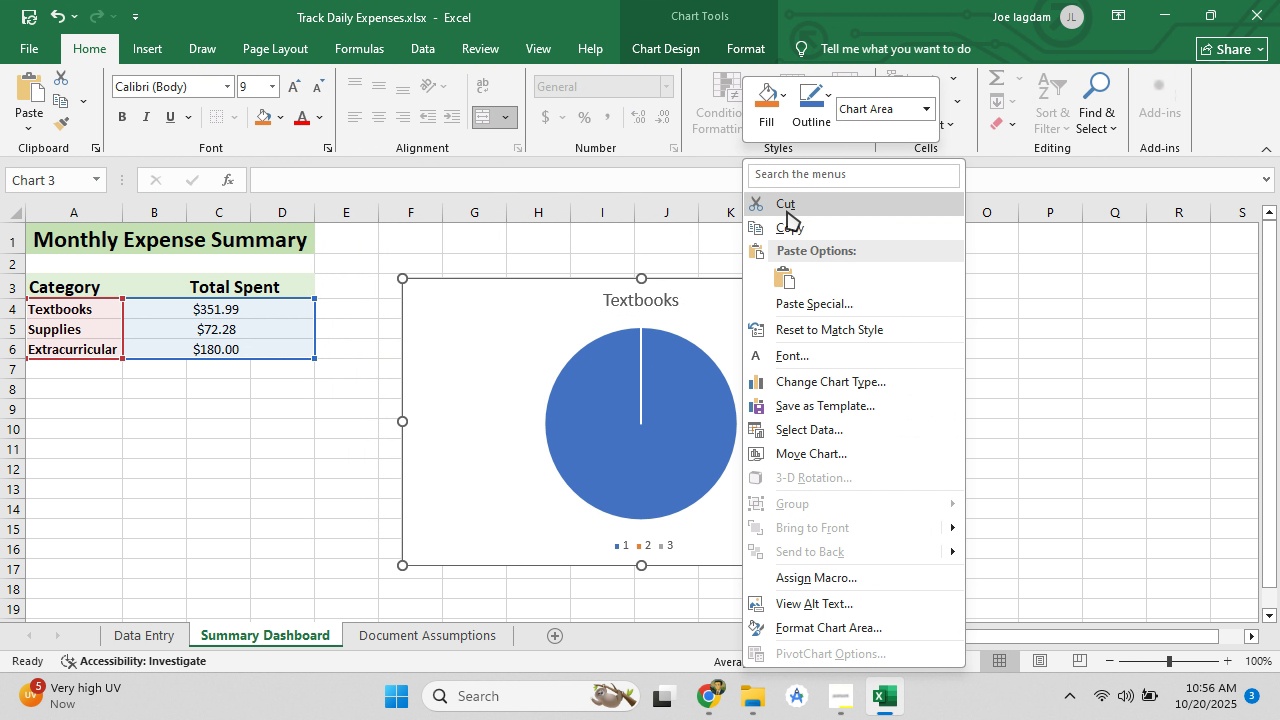 
left_click([787, 209])
 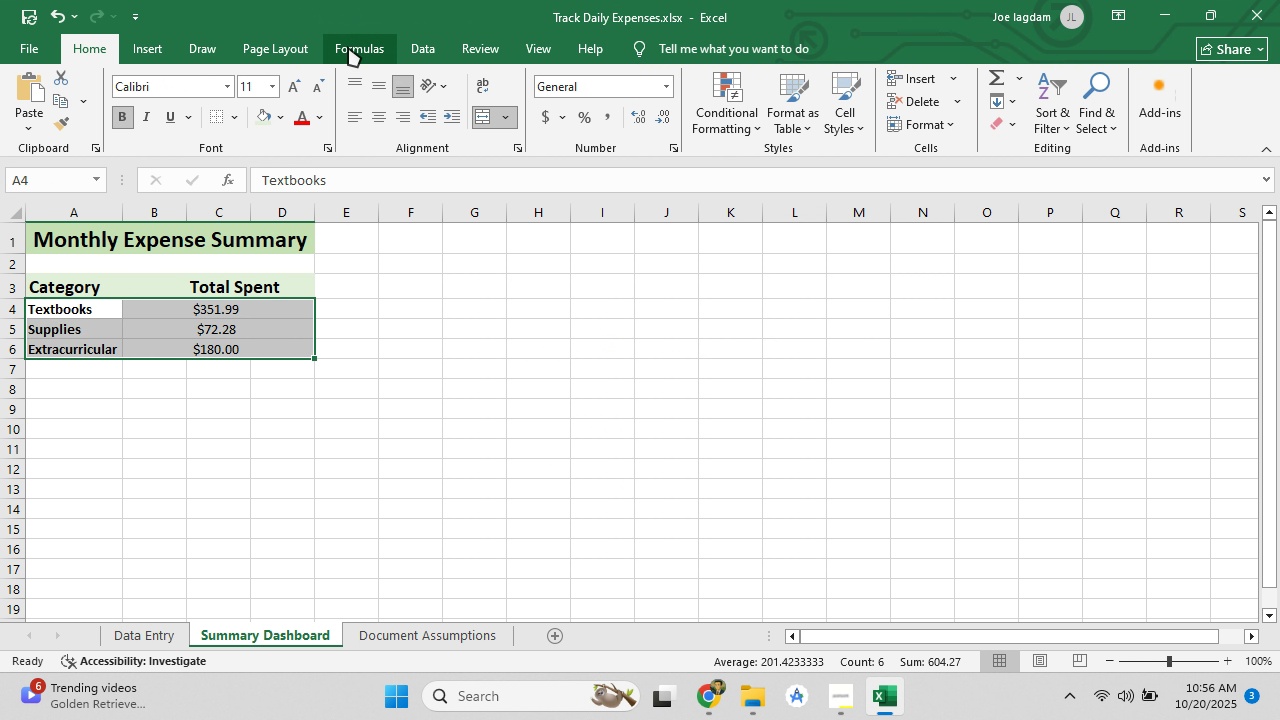 
left_click([444, 47])
 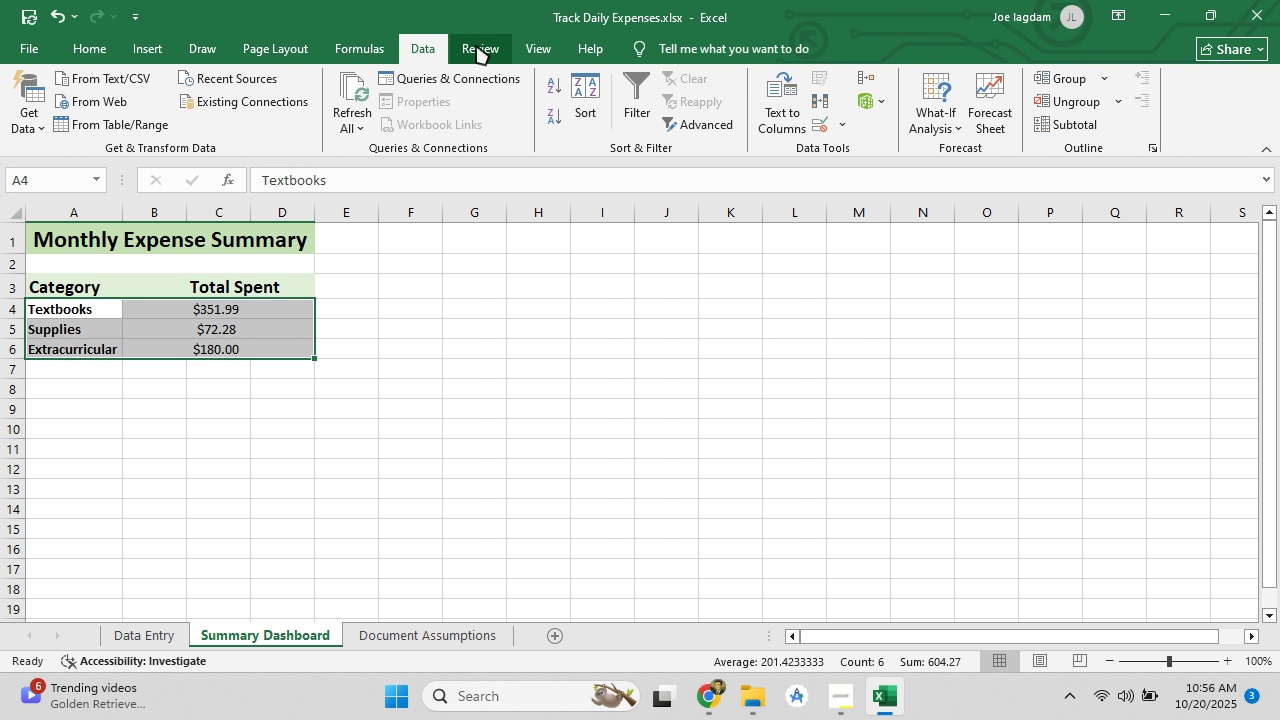 
left_click([380, 45])
 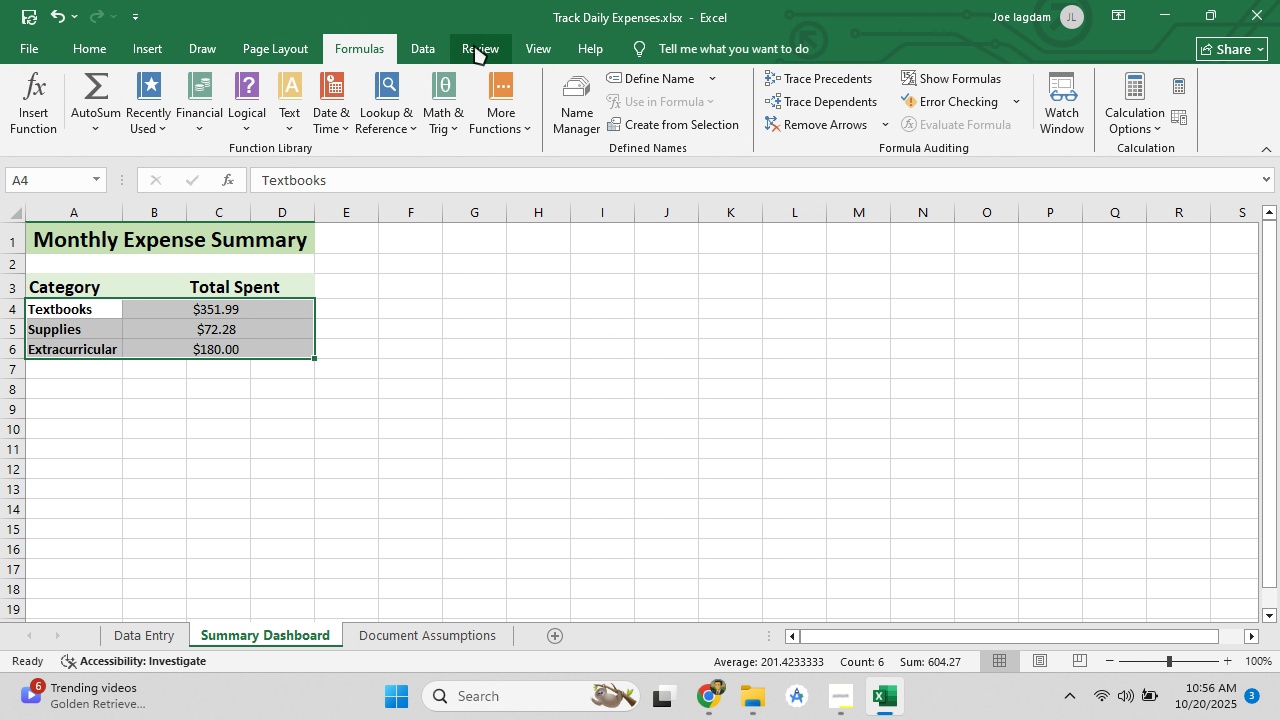 
left_click([474, 45])
 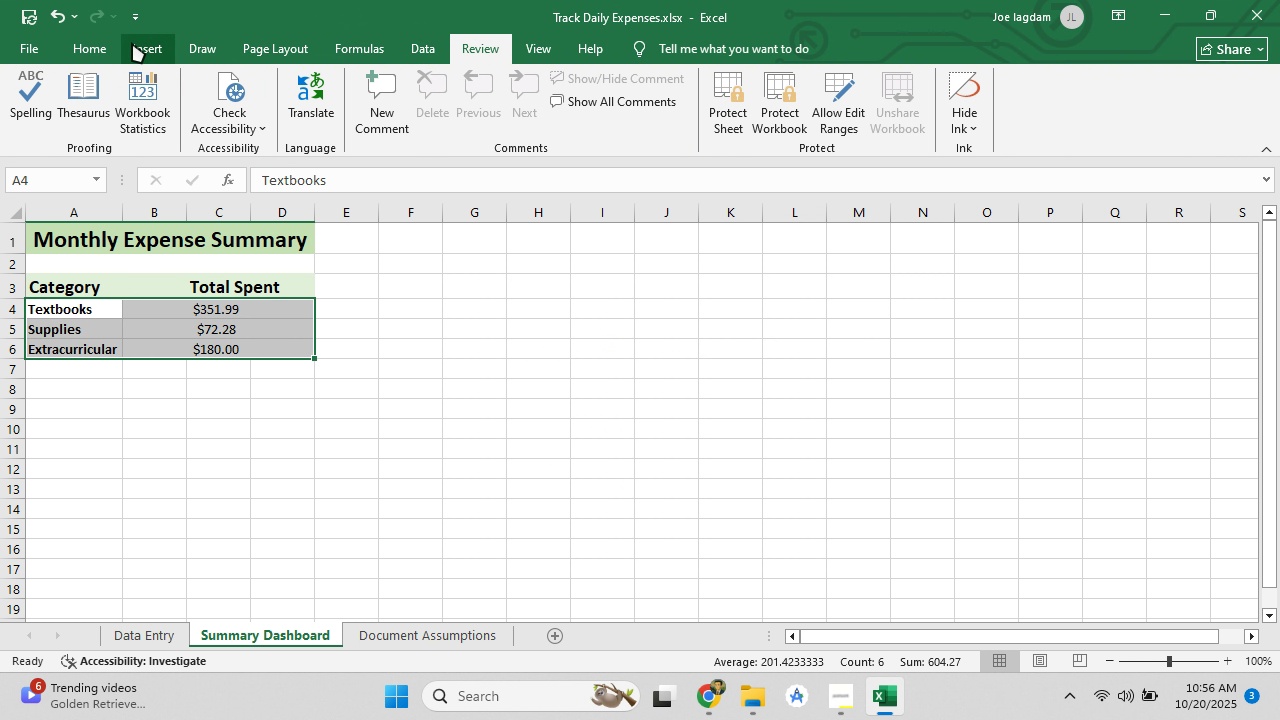 
left_click([132, 43])
 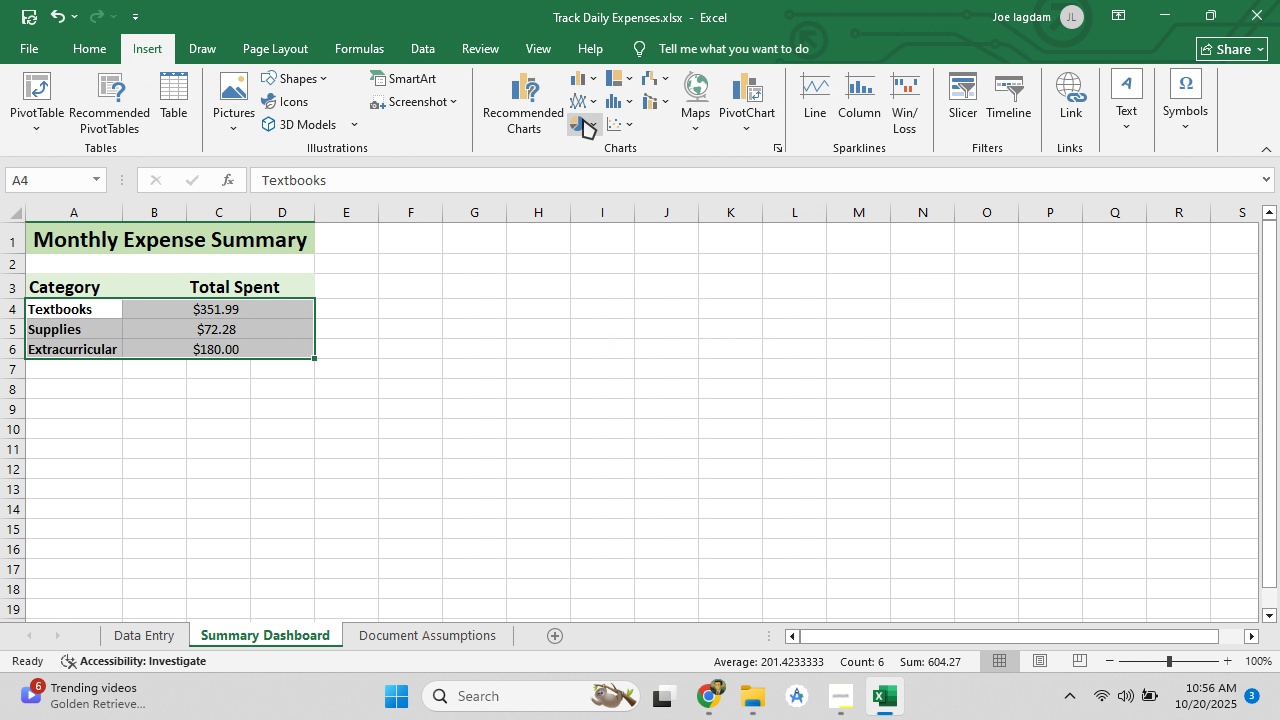 
left_click([583, 119])
 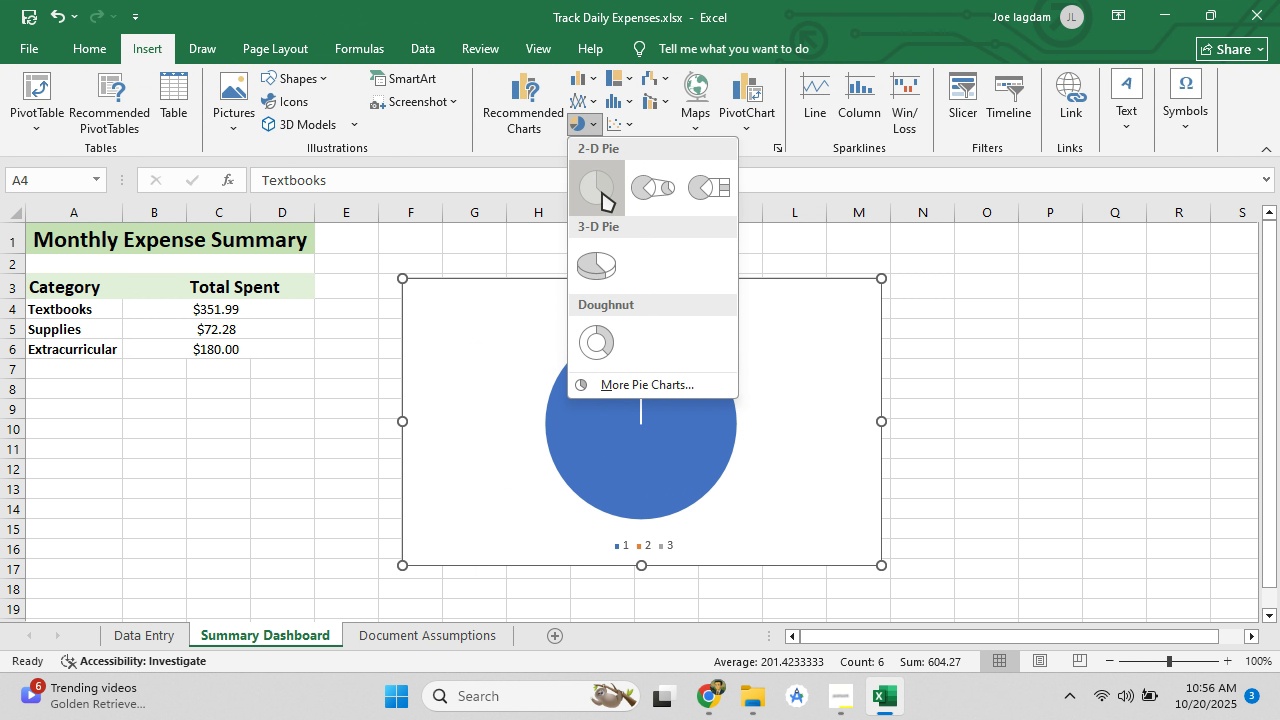 
left_click([602, 192])
 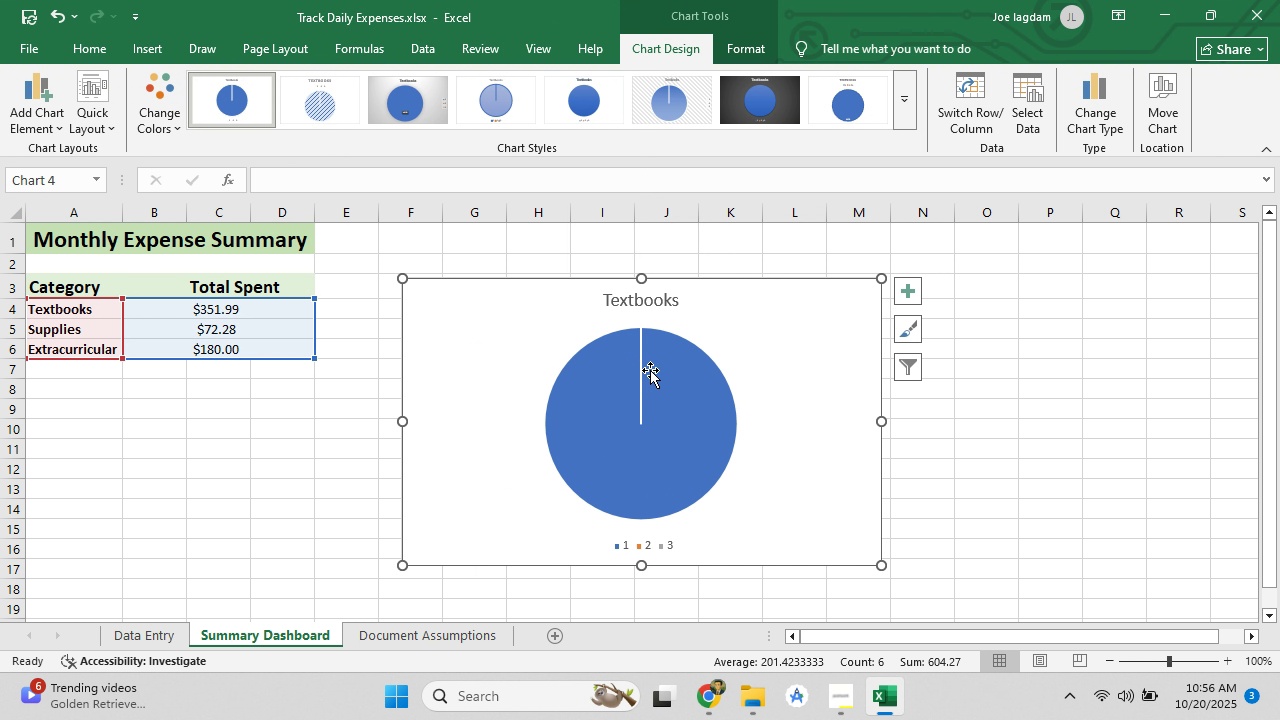 
mouse_move([674, 349])
 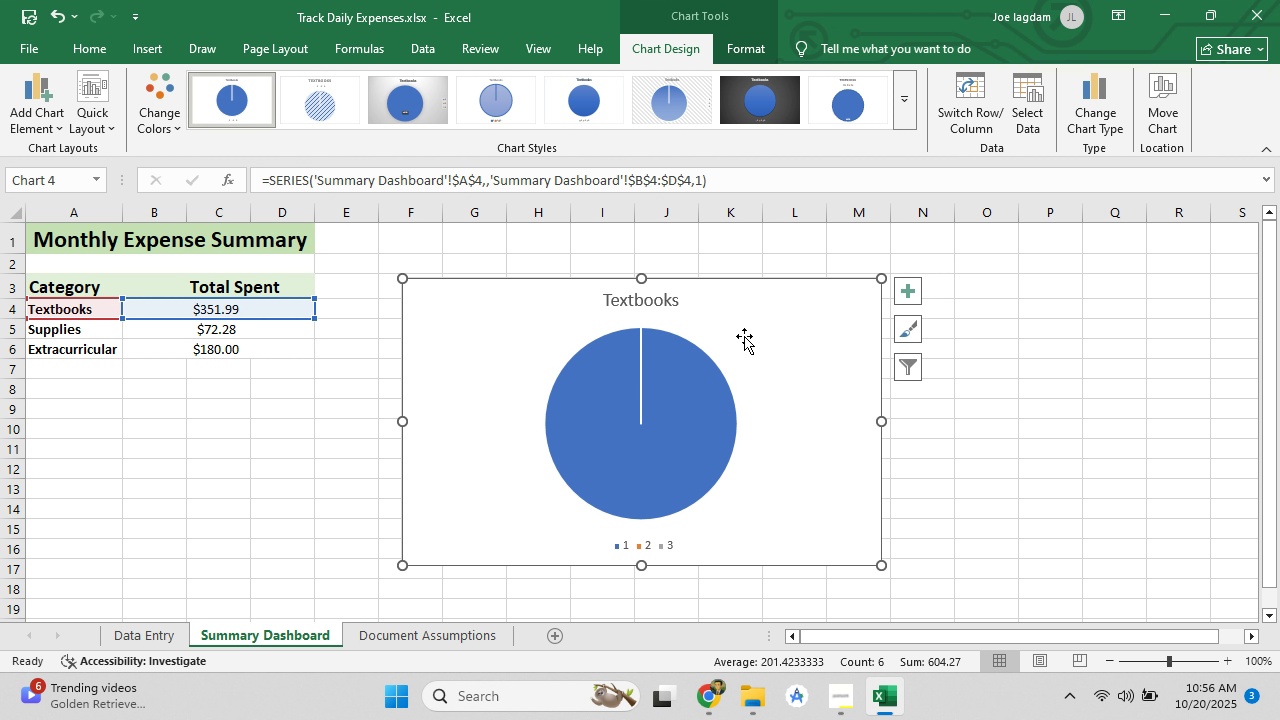 
left_click([745, 338])
 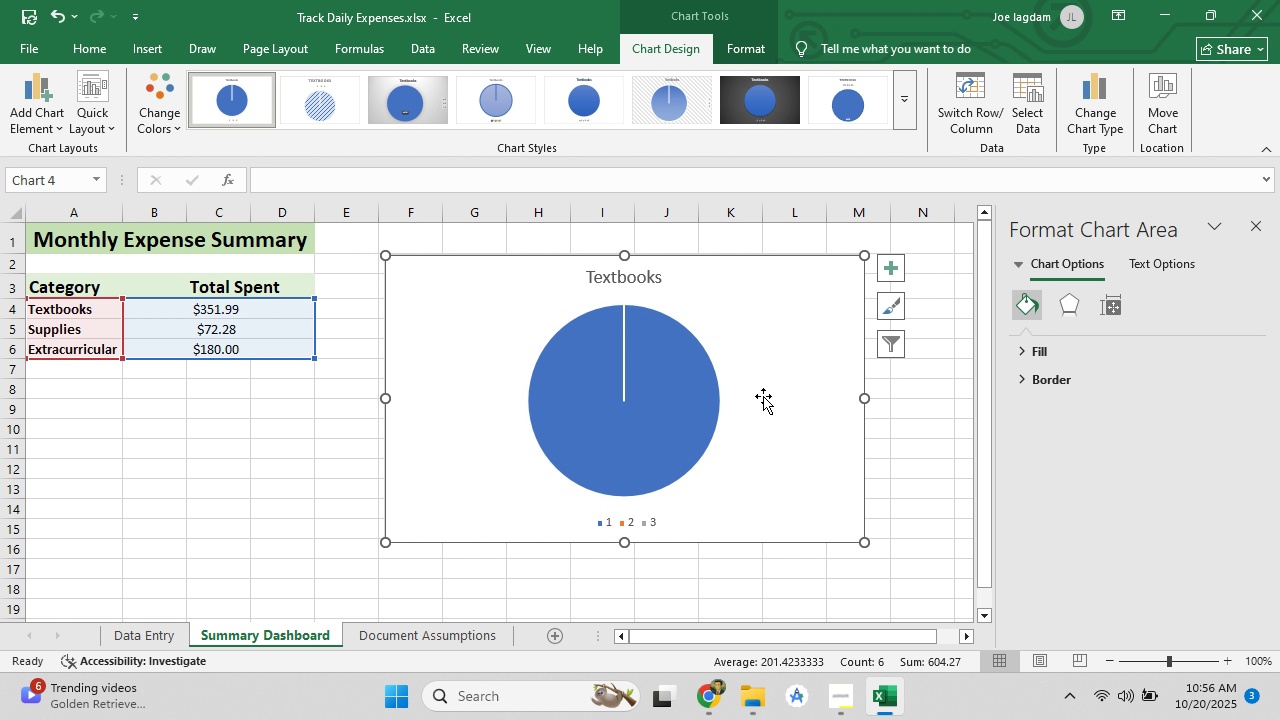 
wait(7.1)
 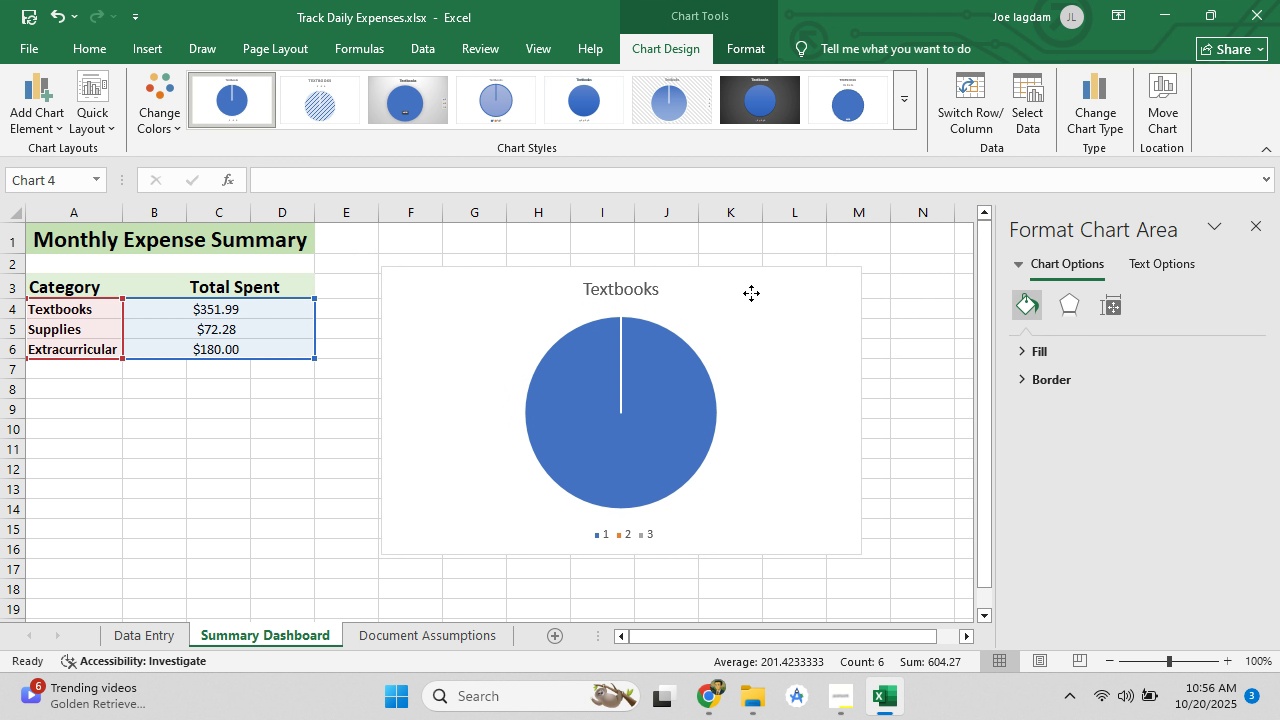 
left_click([950, 106])
 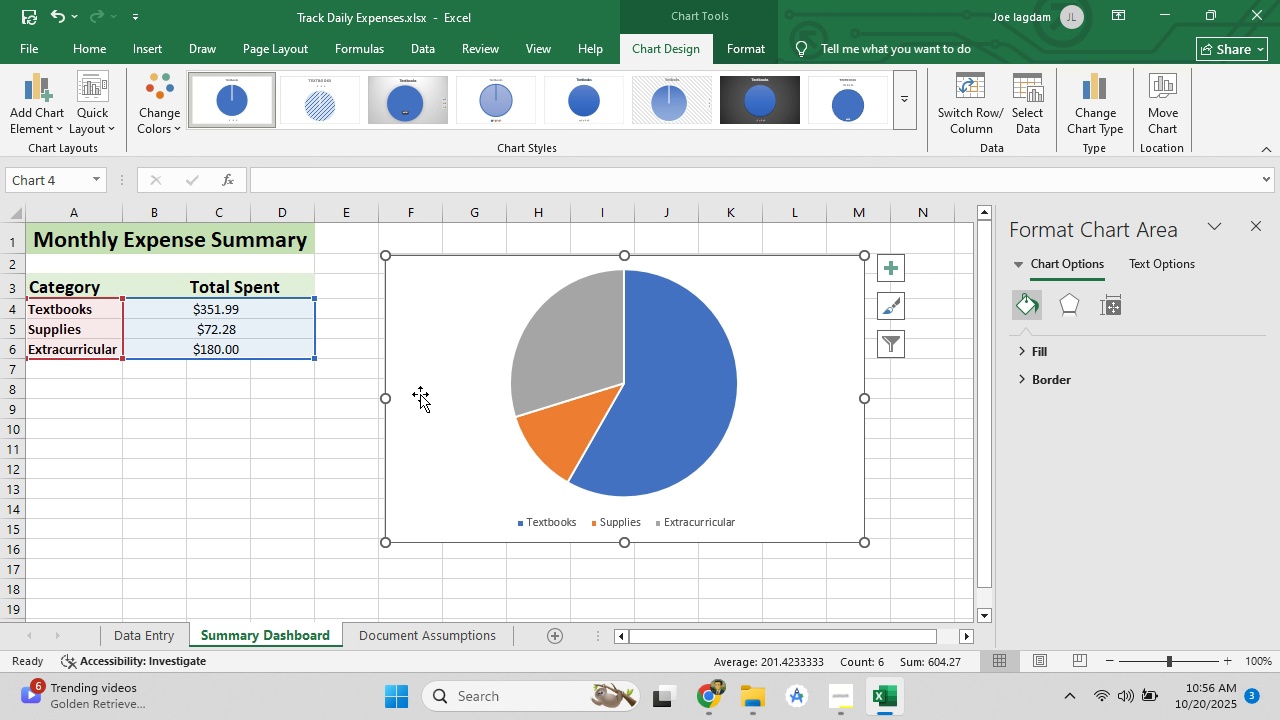 
left_click([201, 495])
 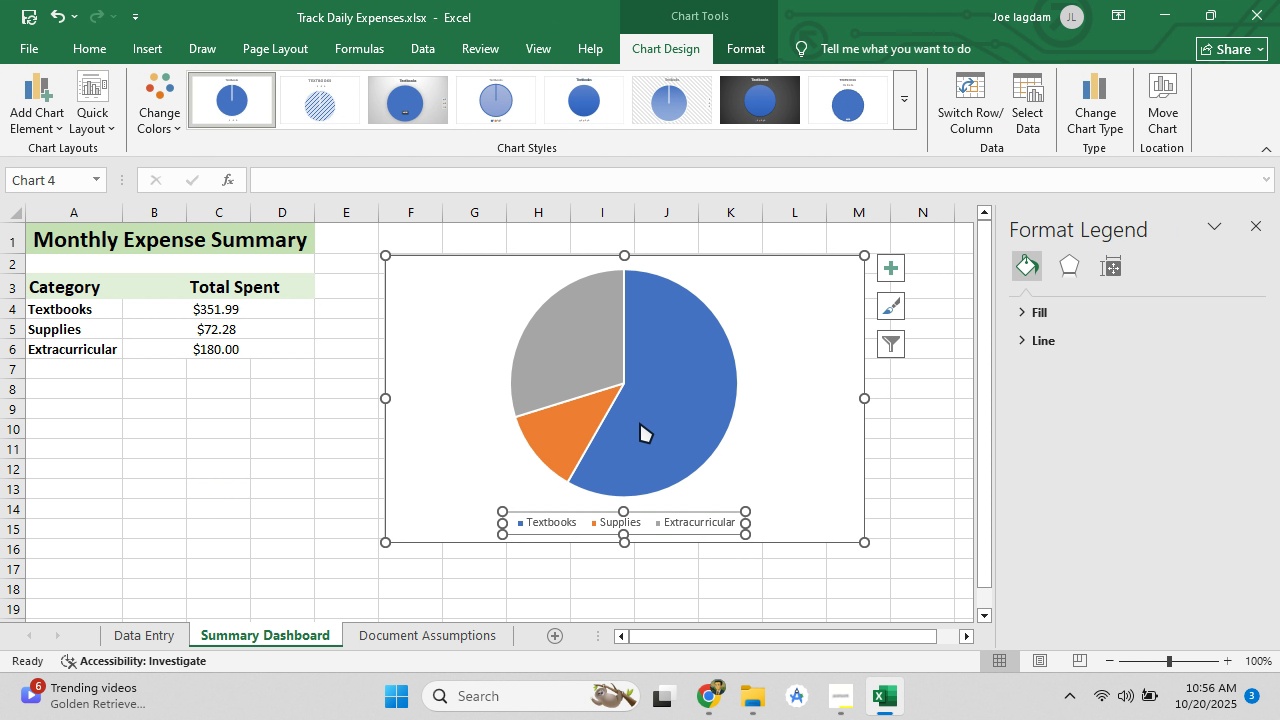 
wait(5.46)
 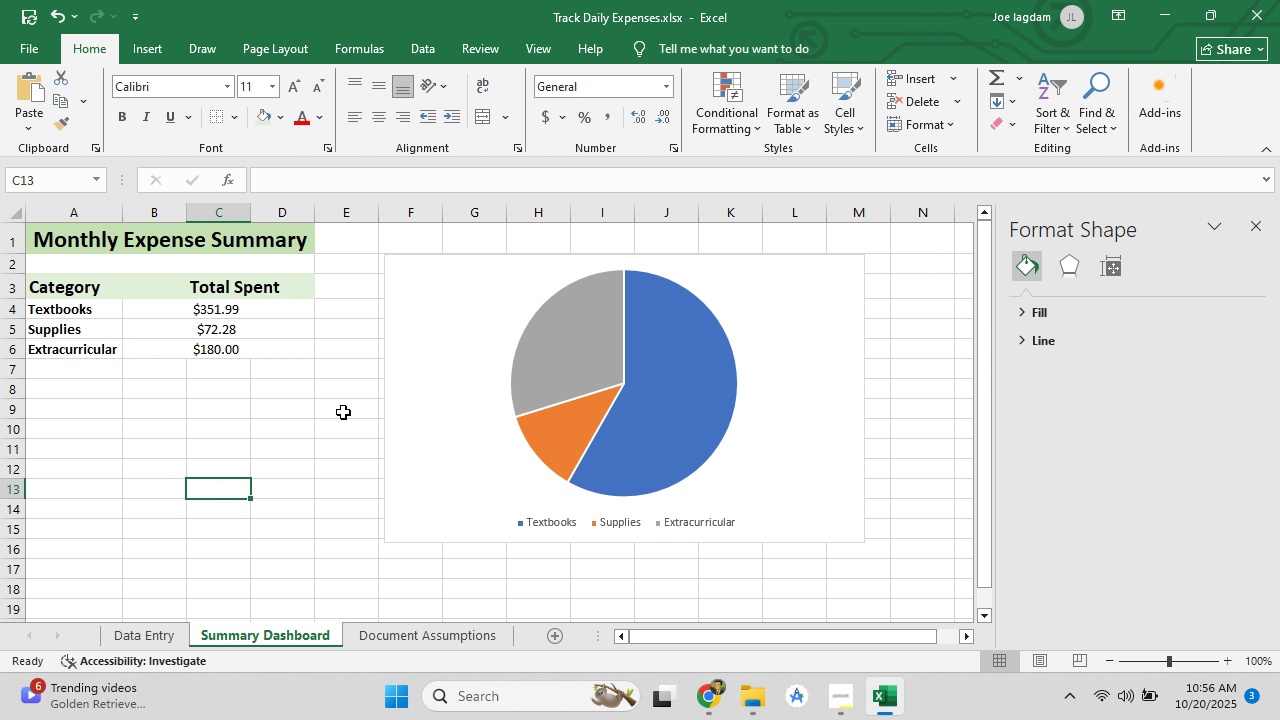 
left_click([932, 425])
 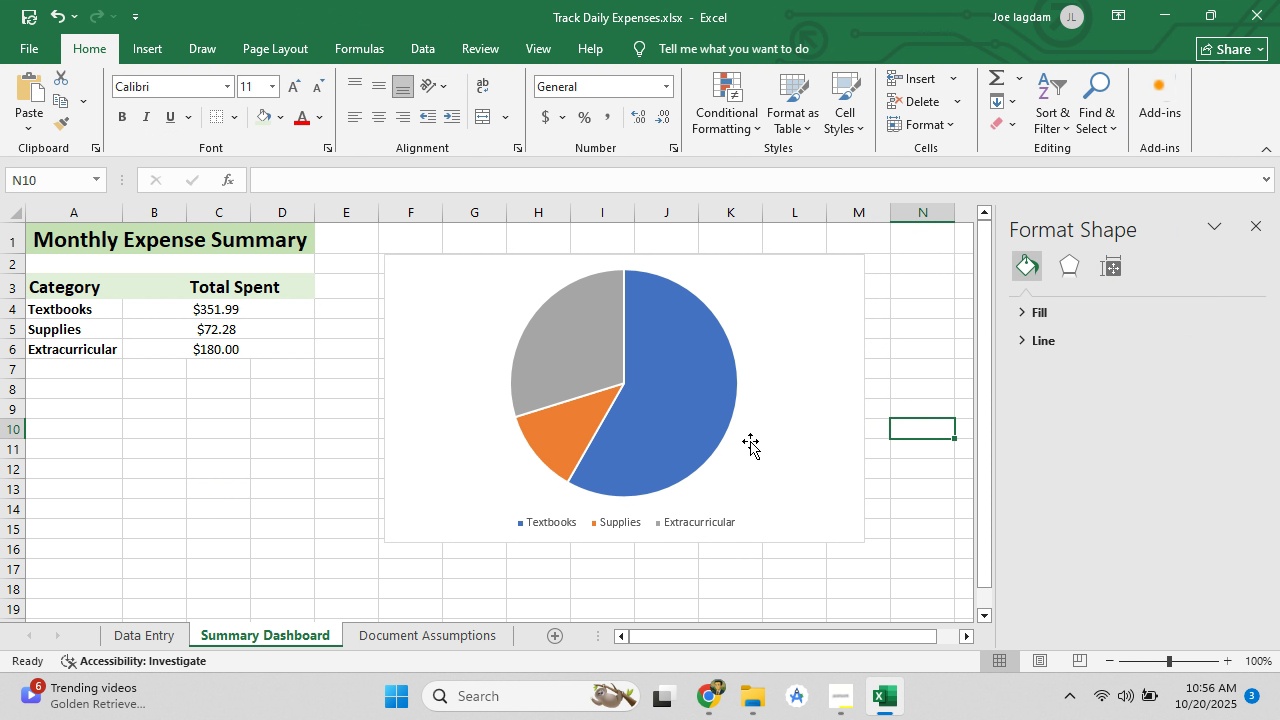 
left_click([750, 441])
 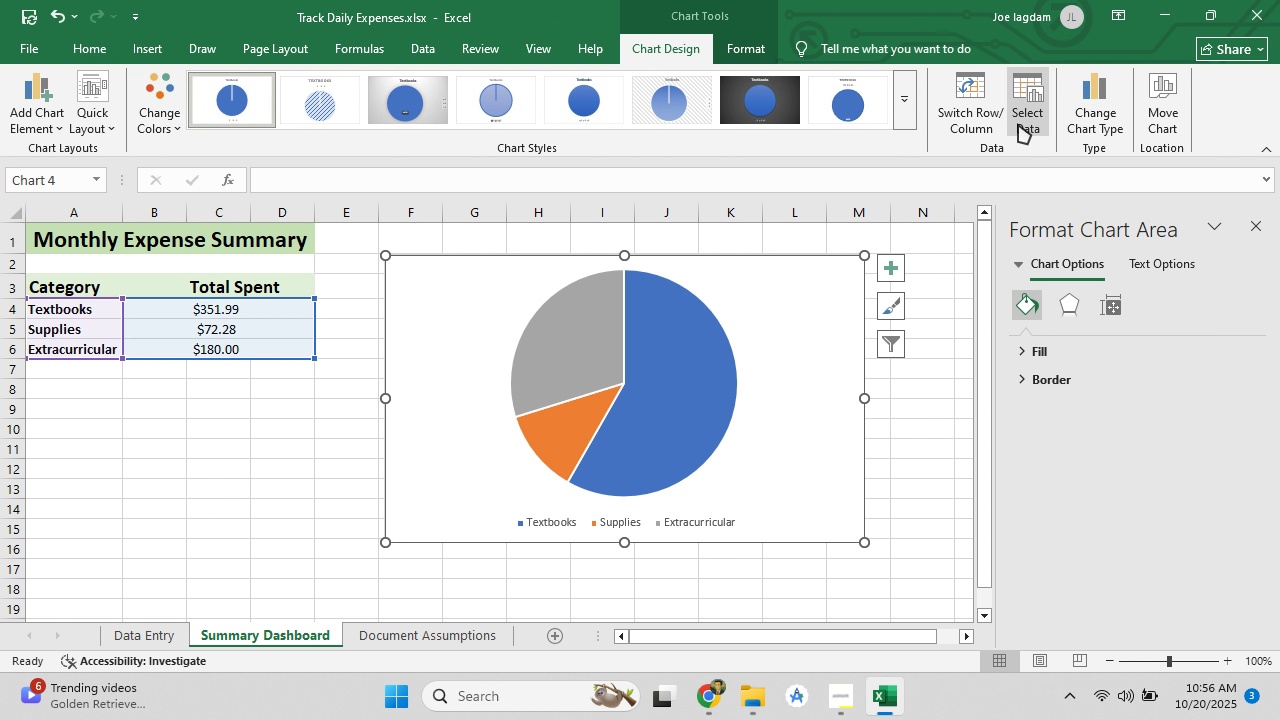 
left_click([1018, 124])
 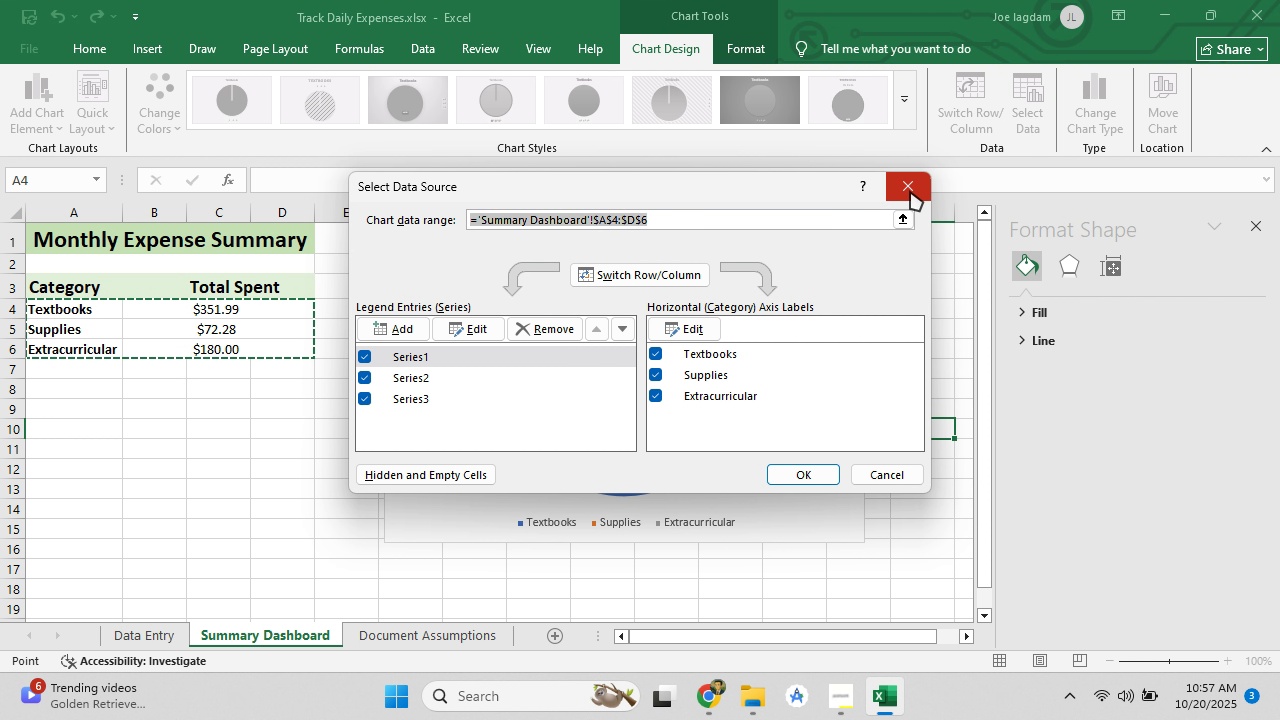 
left_click([910, 191])
 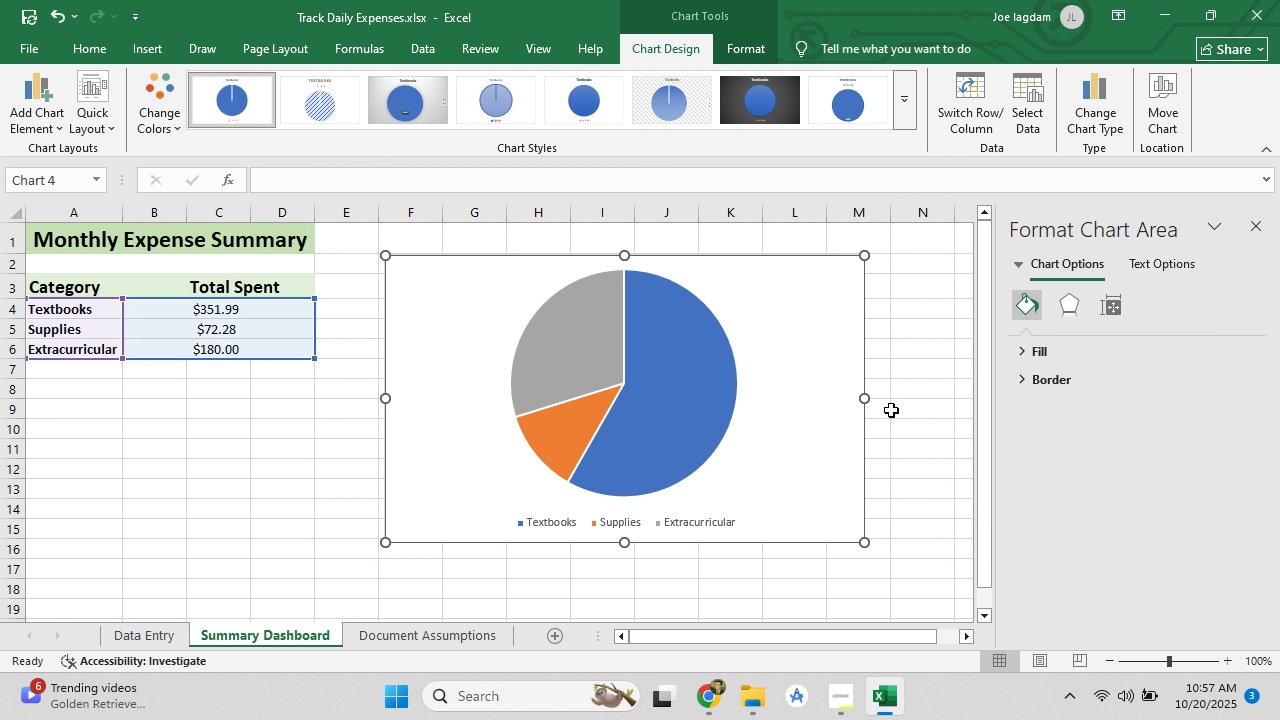 
left_click([891, 410])
 